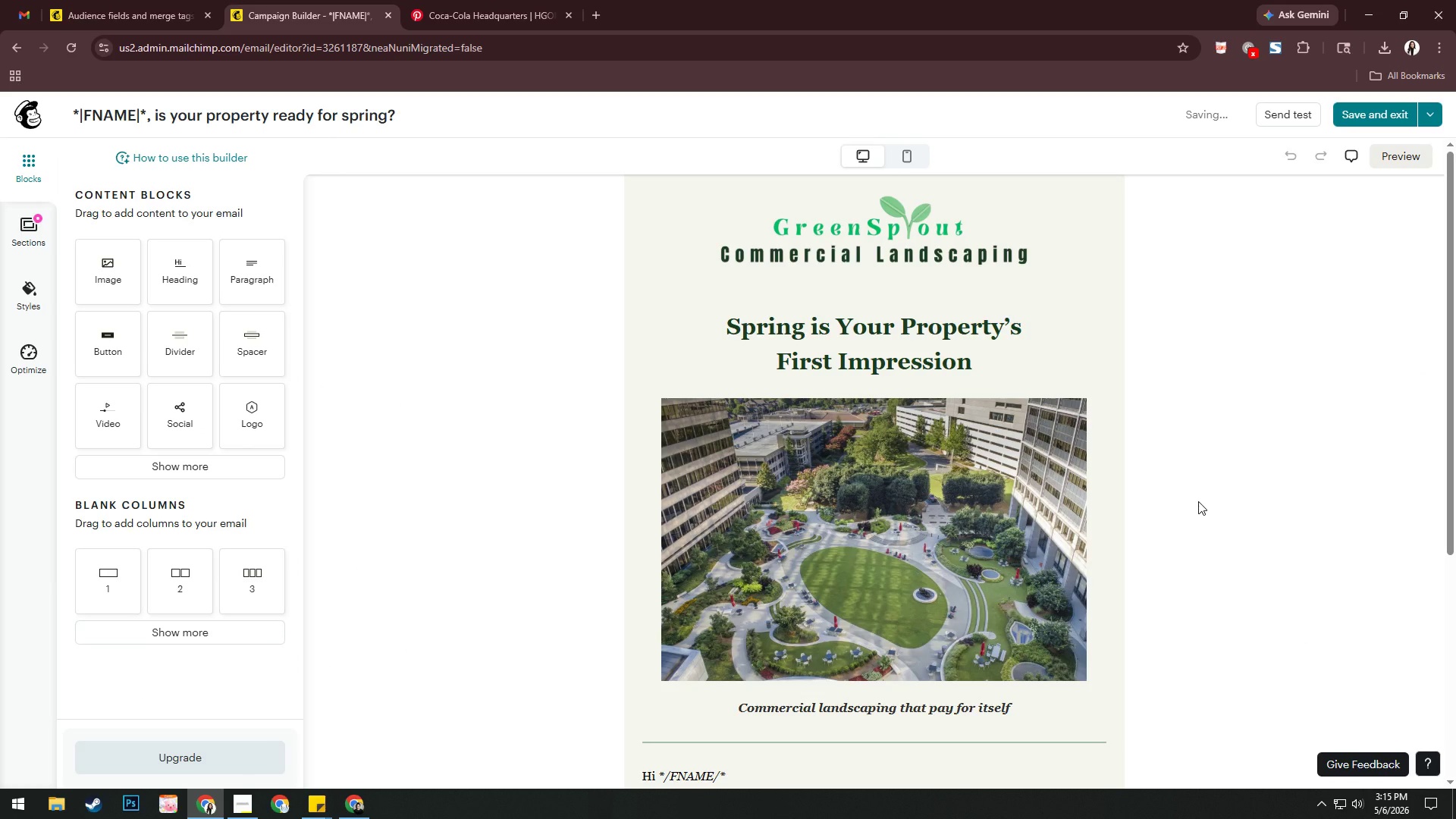 
scroll: coordinate [1198, 501], scroll_direction: down, amount: 4.0
 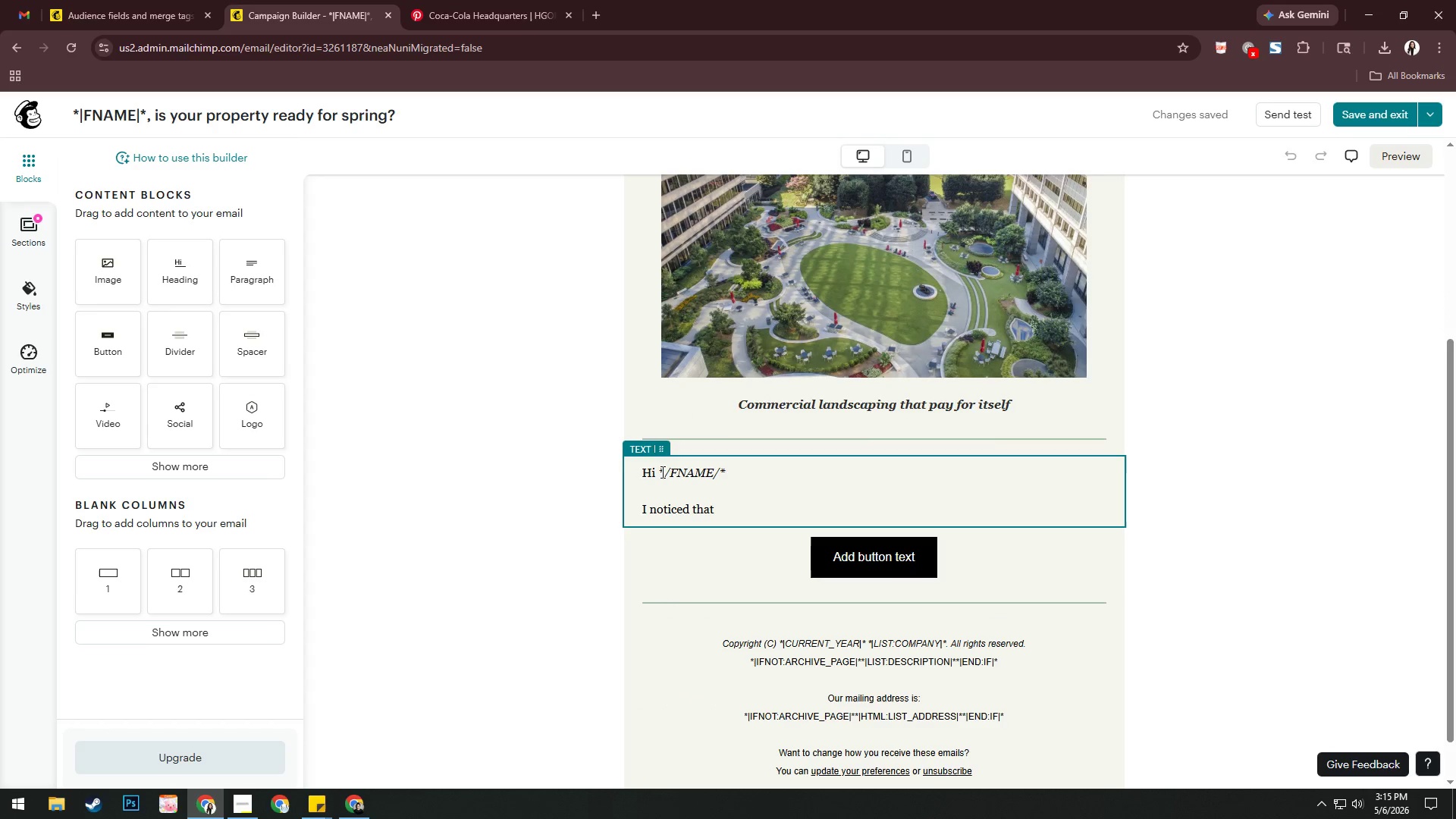 
left_click_drag(start_coordinate=[661, 471], to_coordinate=[725, 469])
 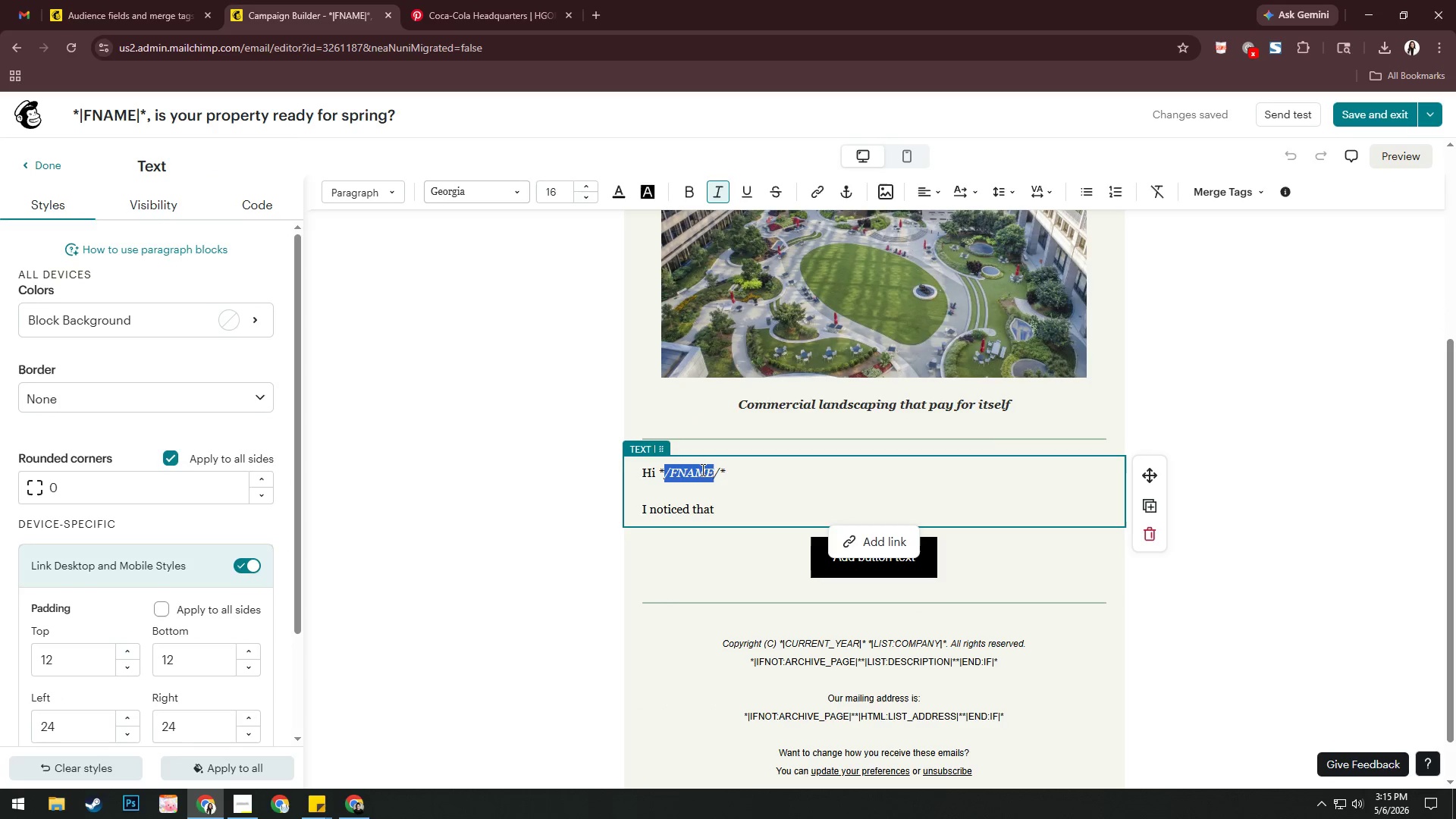 
left_click([701, 469])
 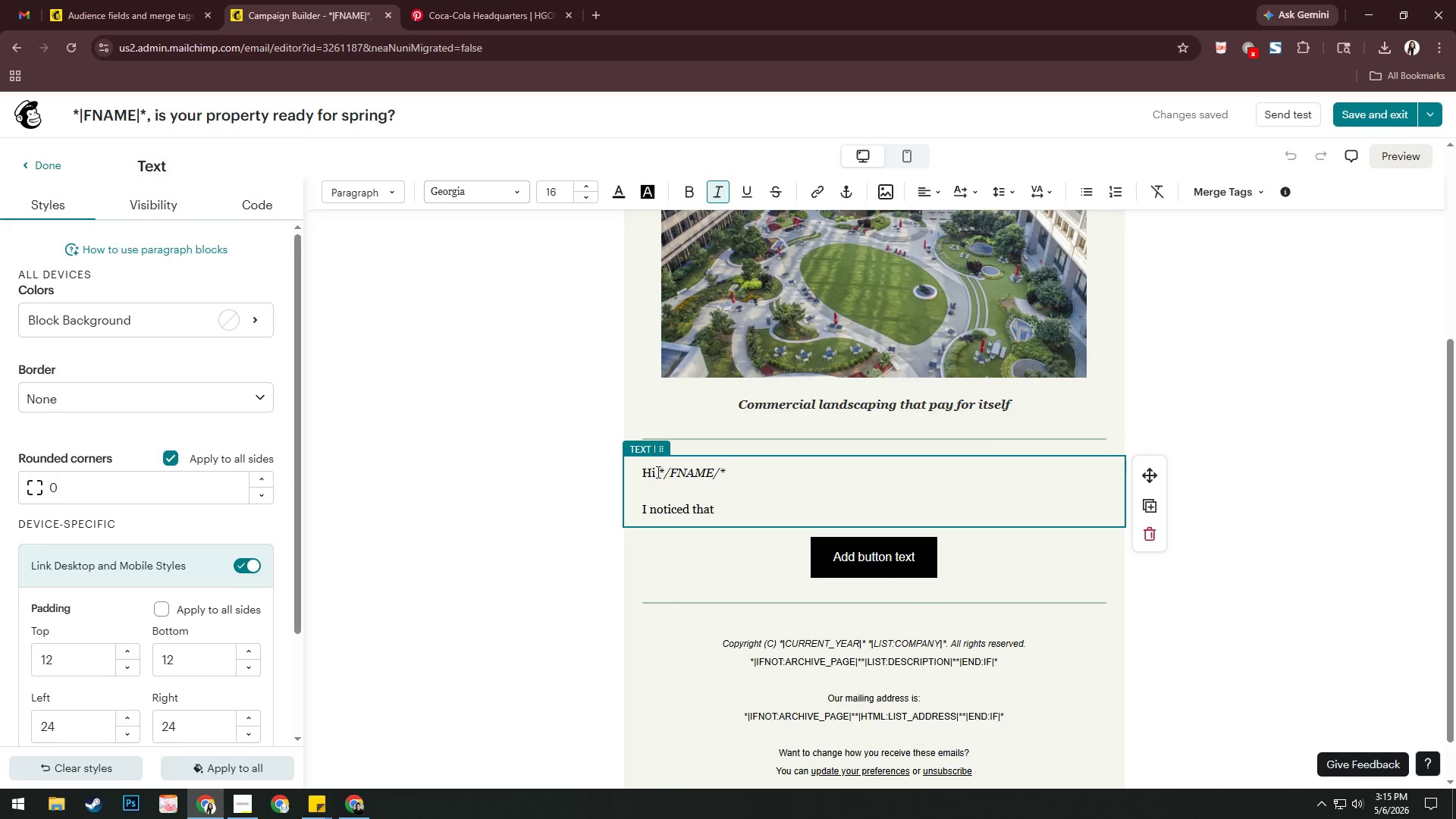 
left_click_drag(start_coordinate=[659, 472], to_coordinate=[739, 472])
 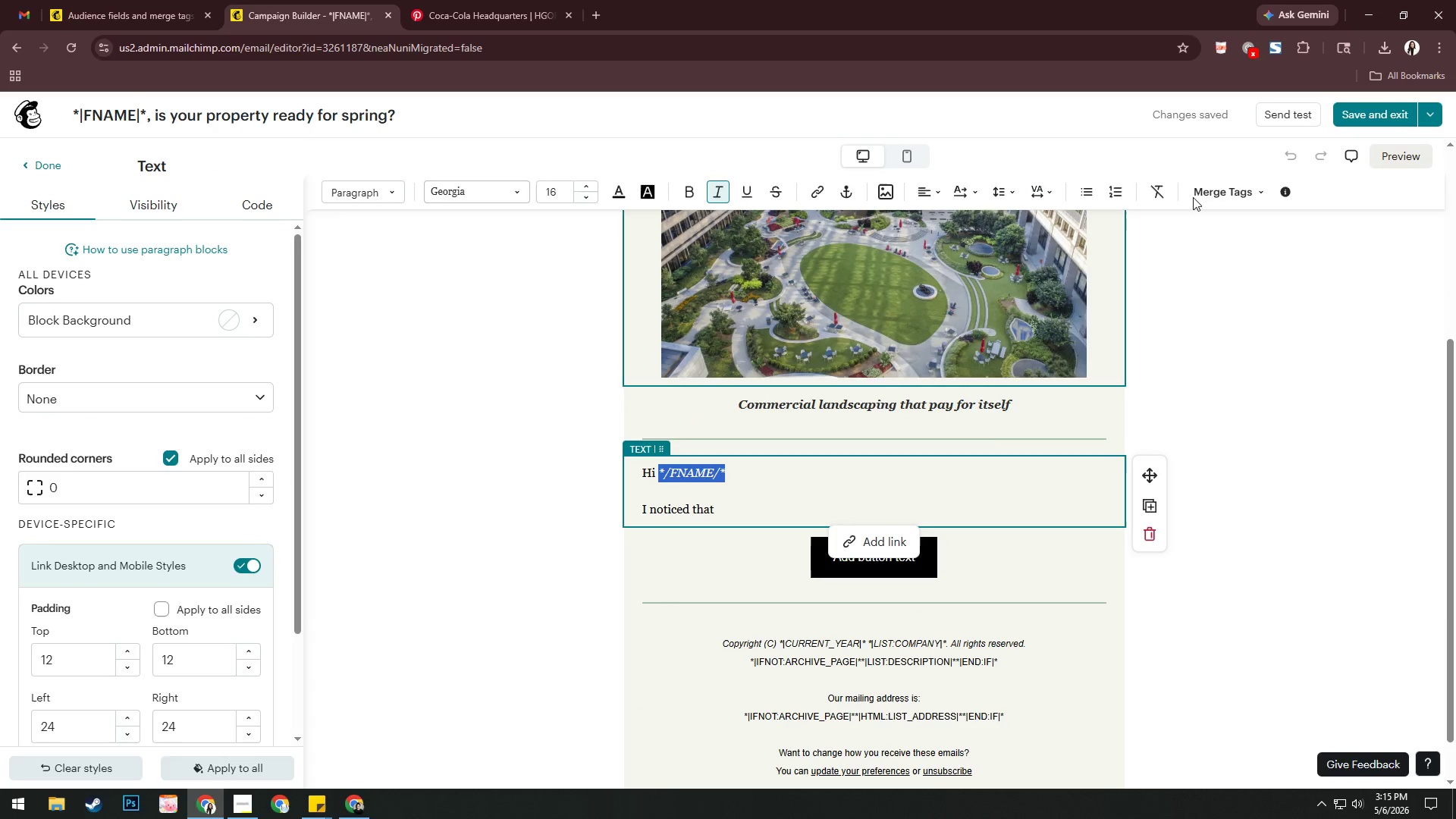 
left_click([1222, 188])
 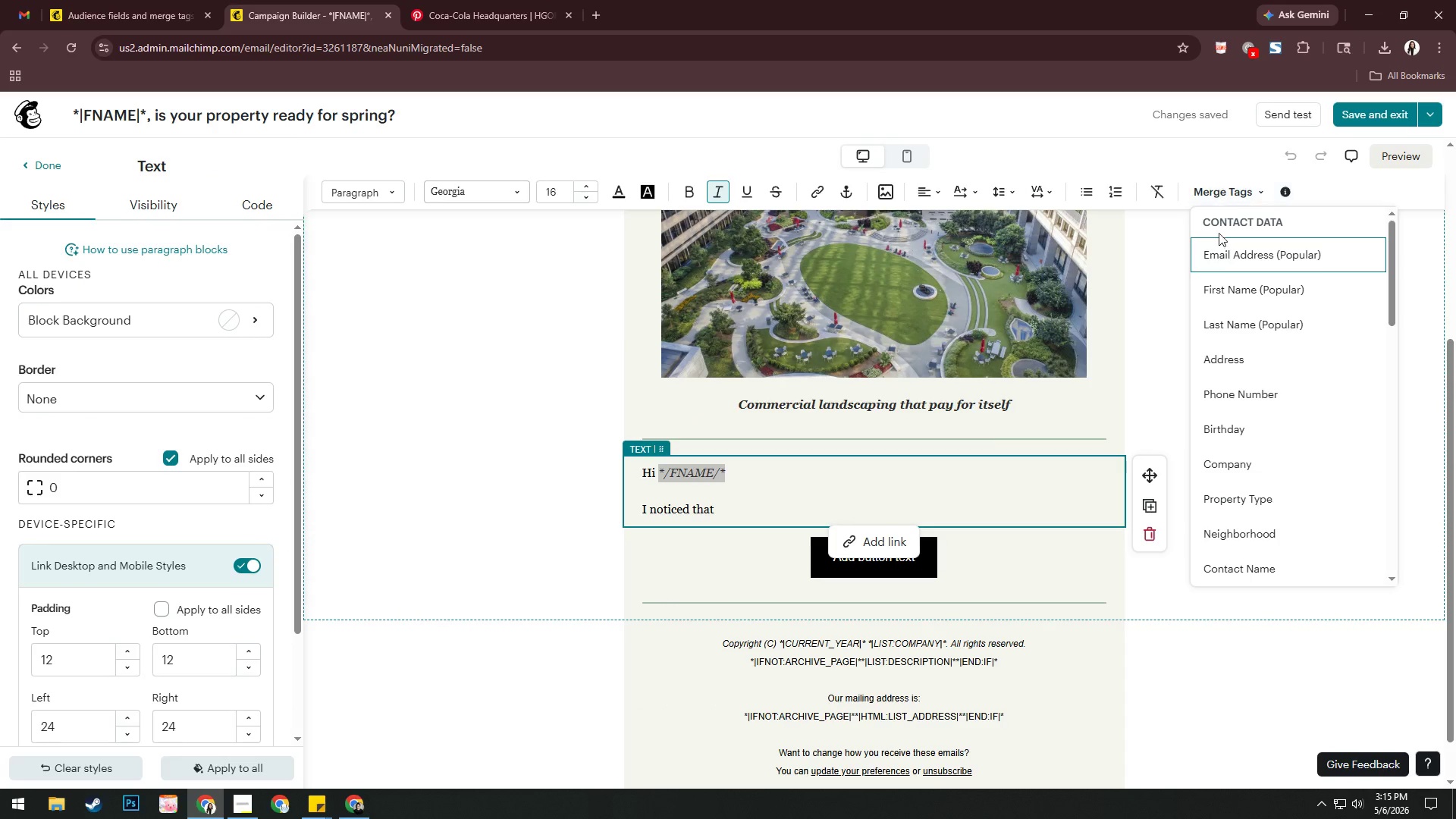 
left_click([1211, 290])
 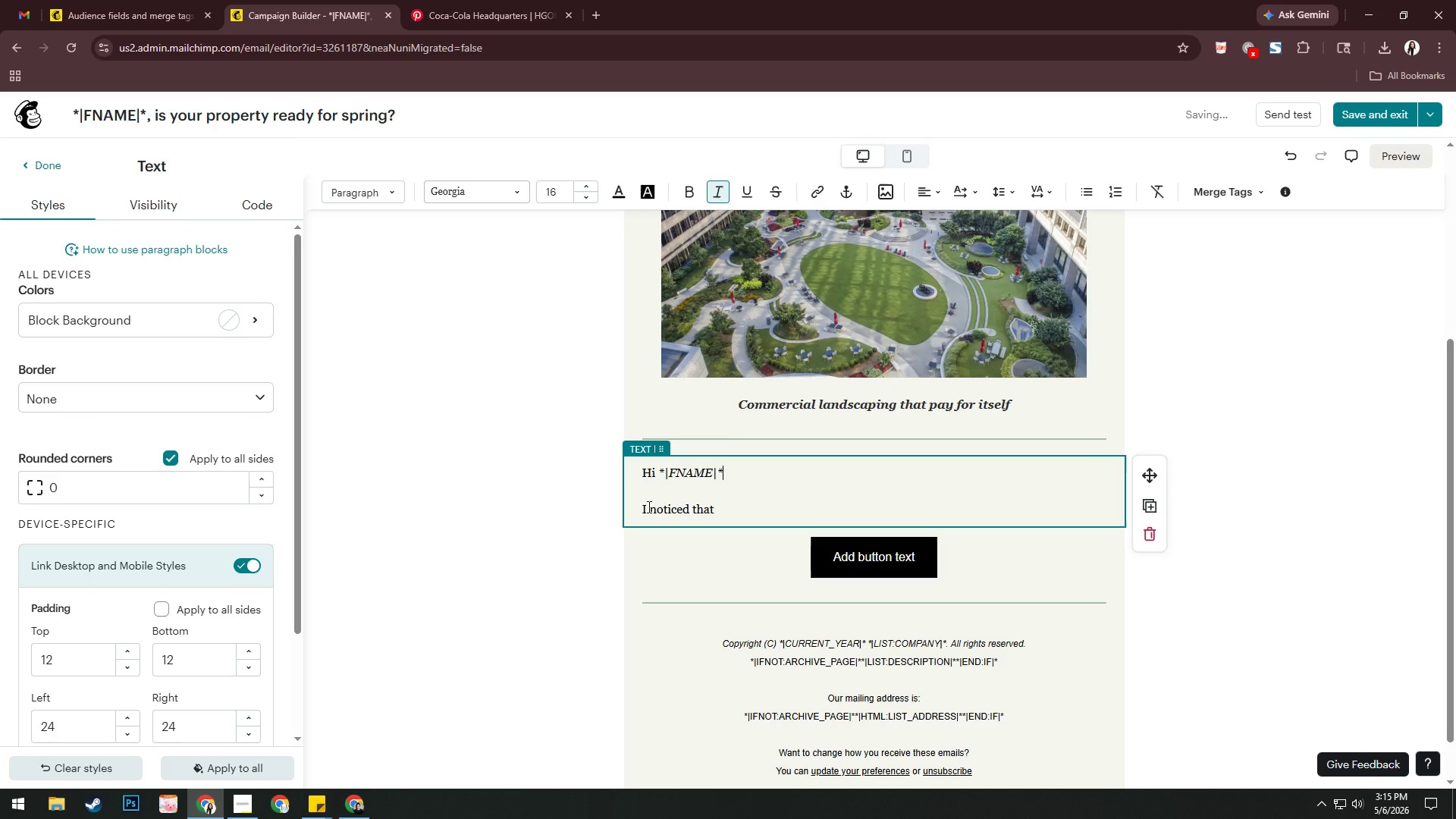 
left_click_drag(start_coordinate=[660, 472], to_coordinate=[722, 469])
 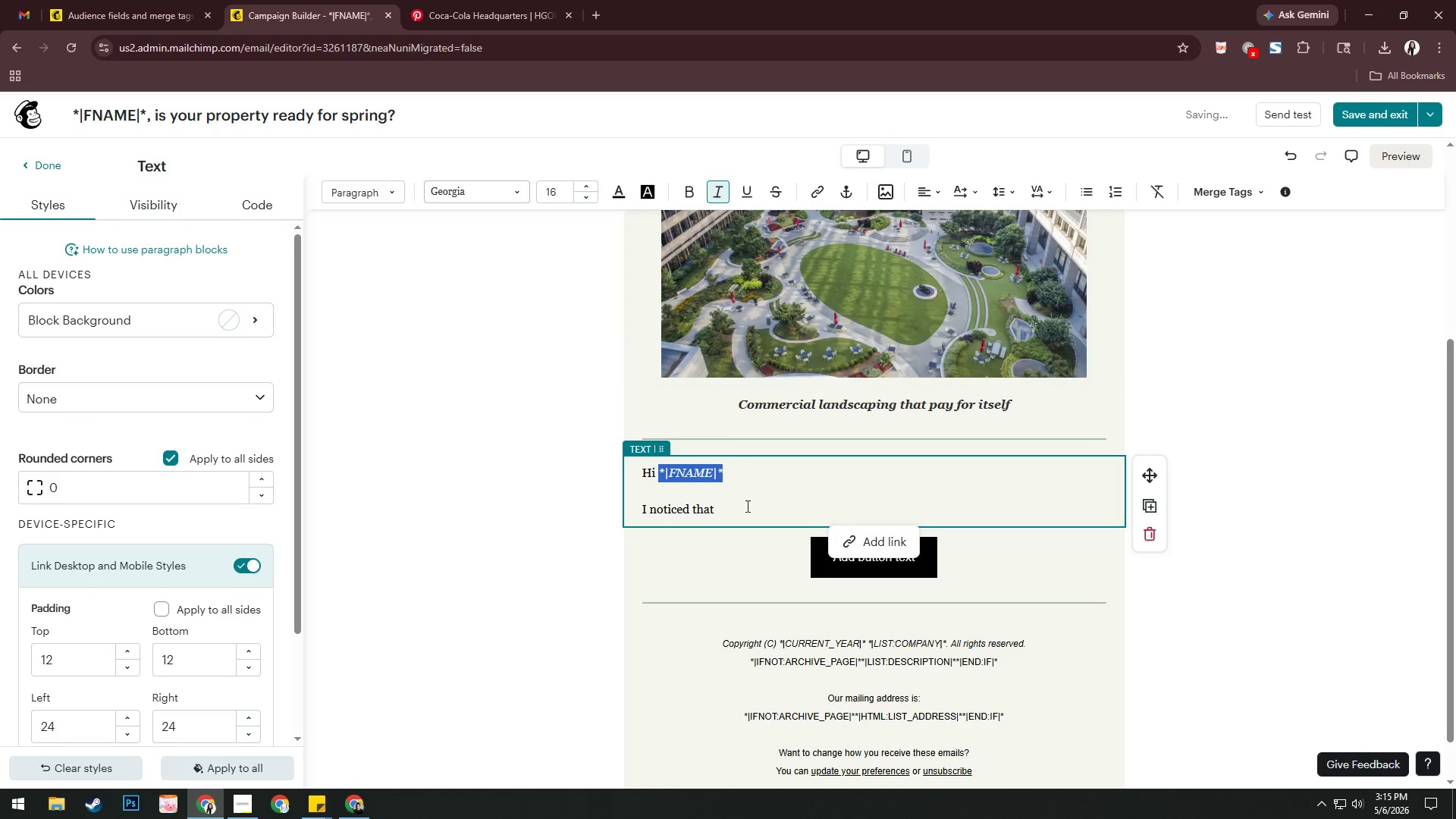 
left_click([726, 508])
 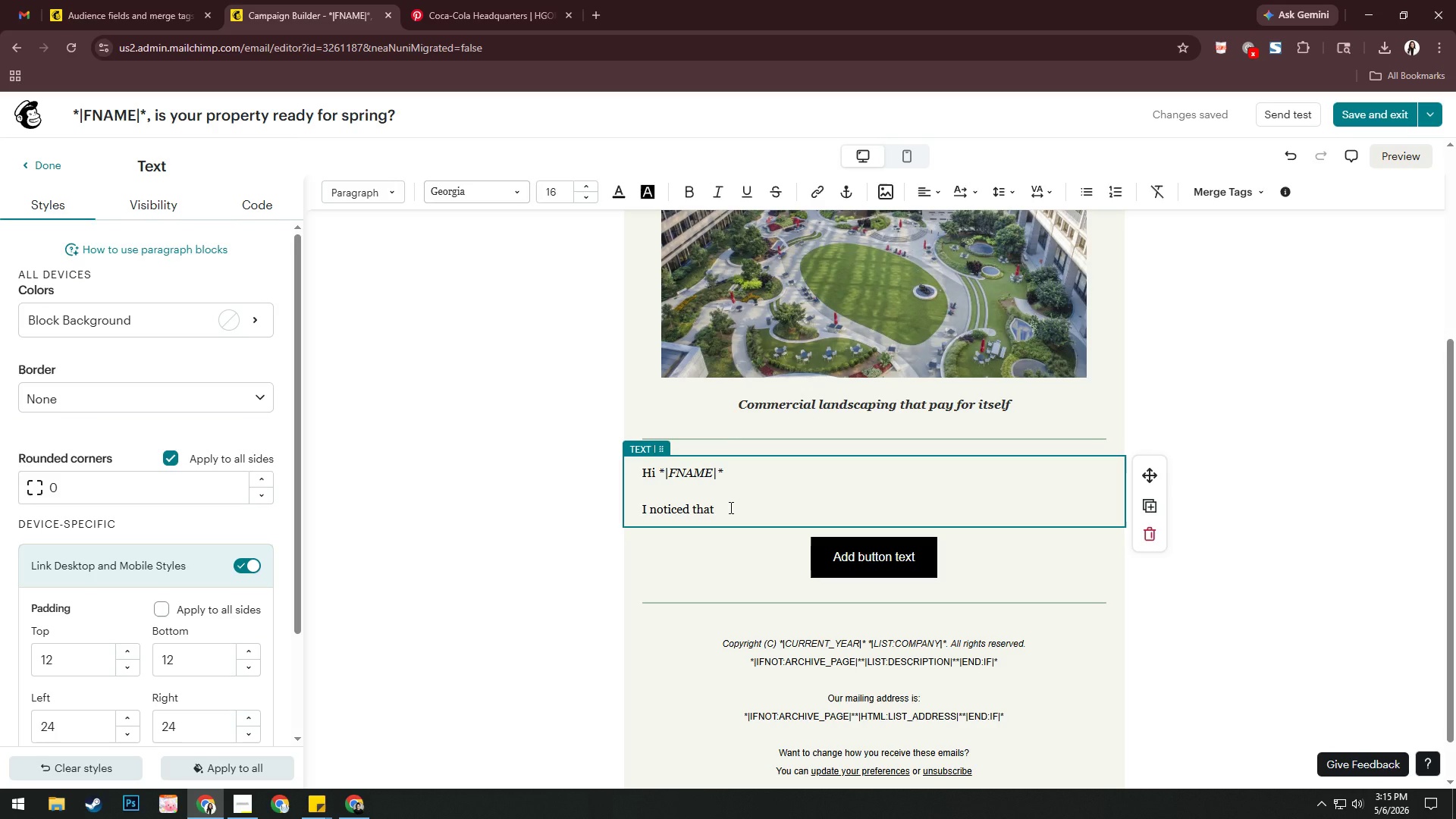 
wait(6.55)
 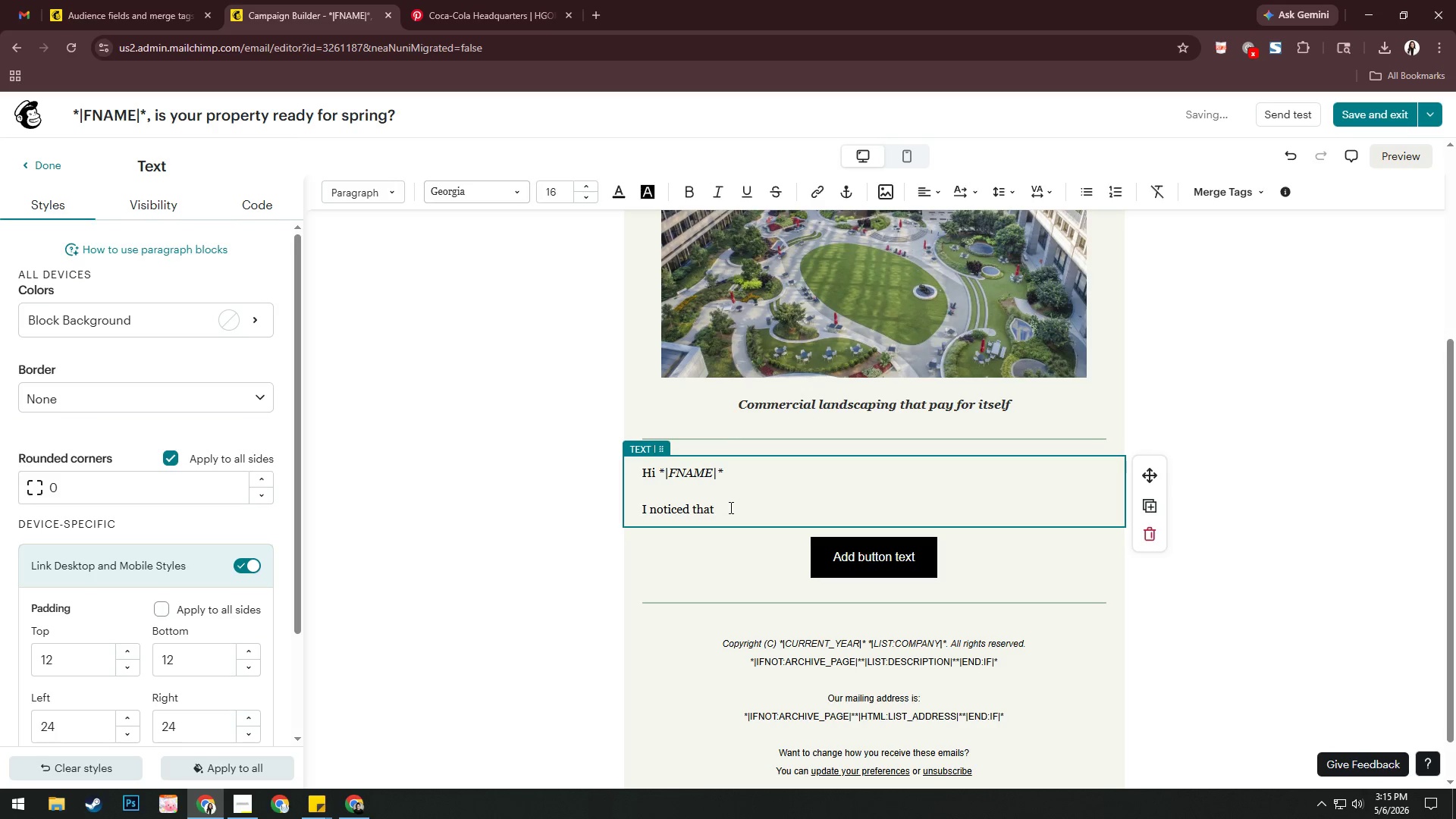 
left_click([1214, 194])
 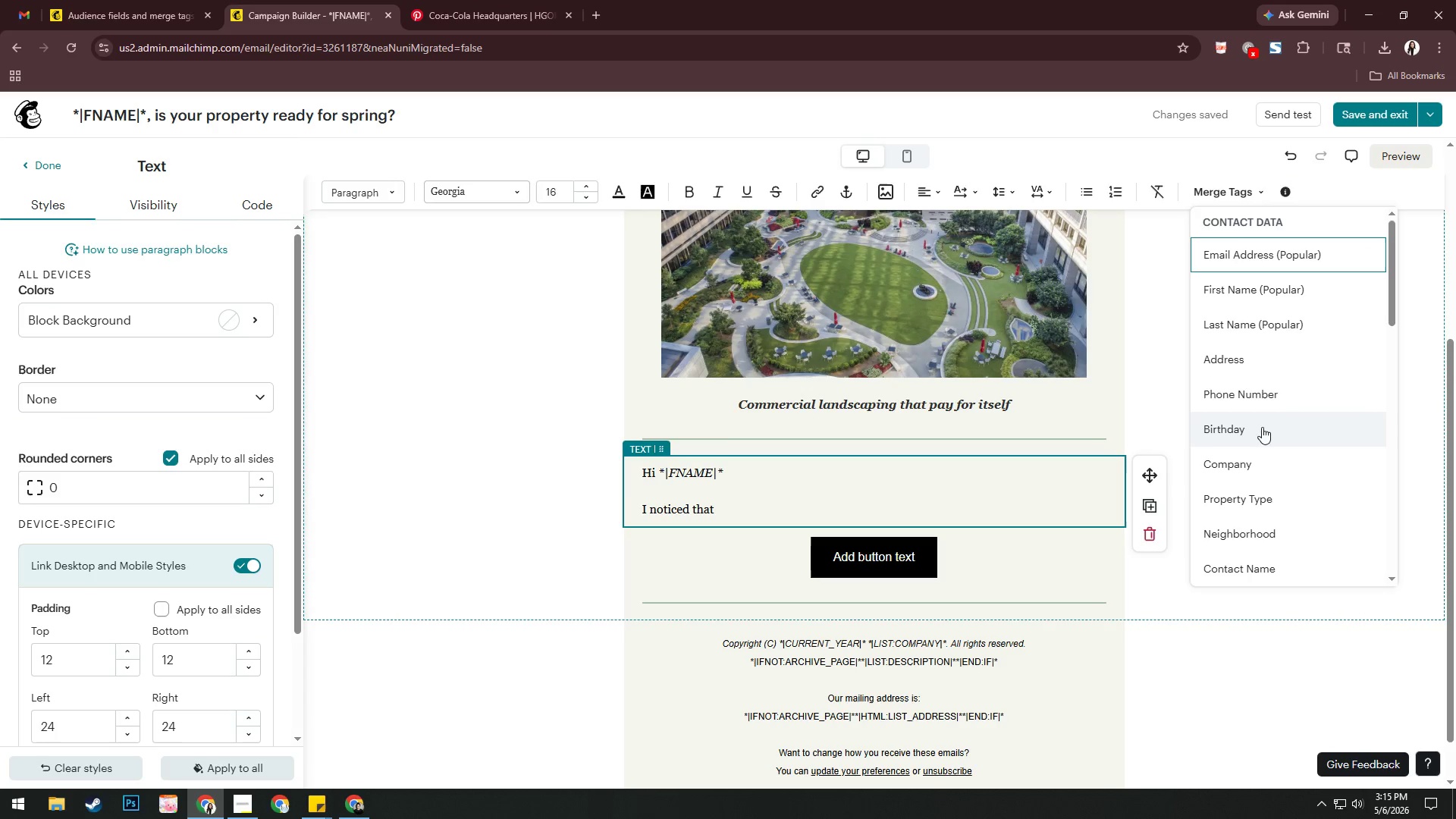 
left_click([1251, 460])
 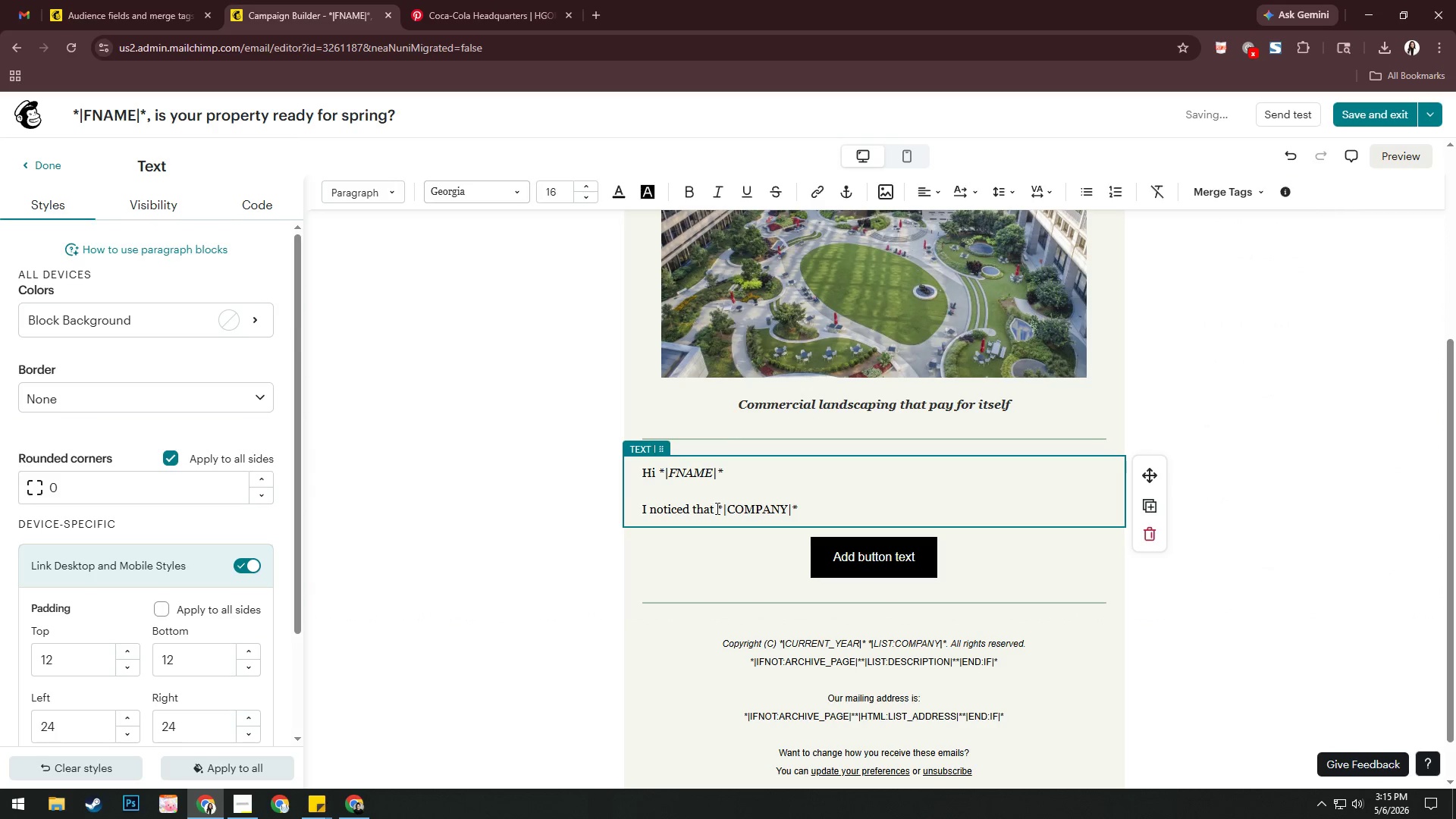 
left_click_drag(start_coordinate=[717, 509], to_coordinate=[814, 509])
 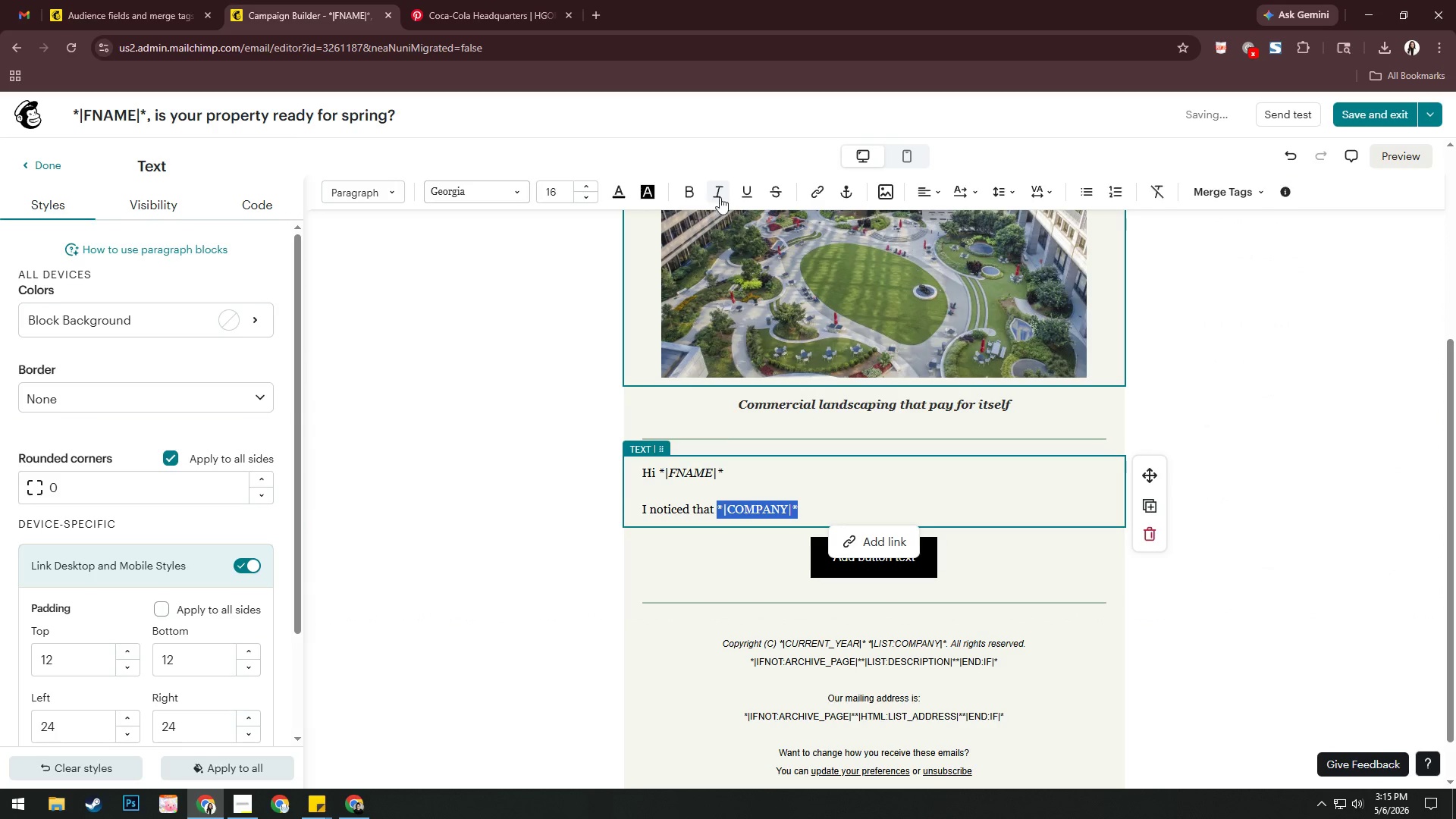 
left_click([726, 194])
 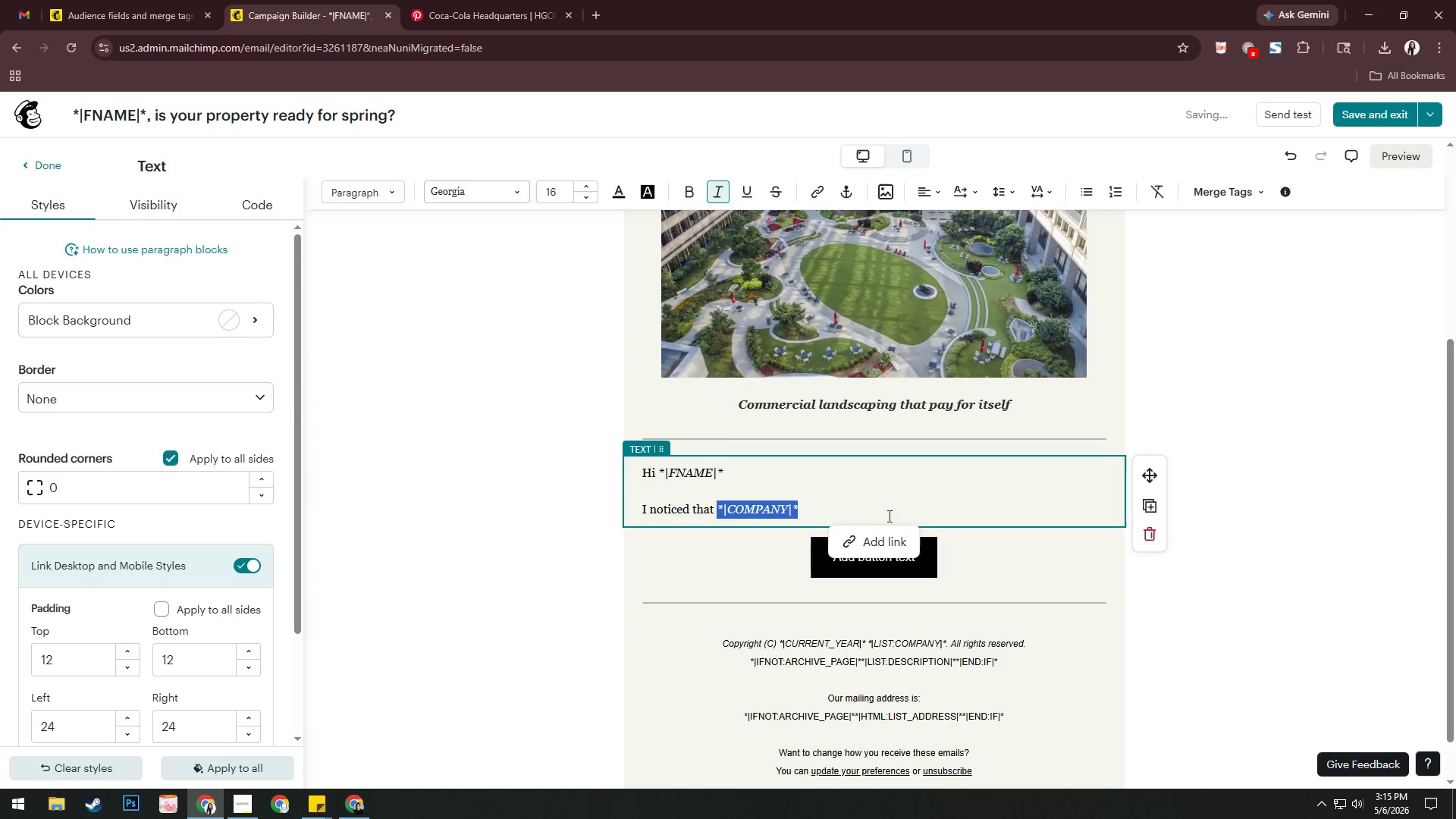 
left_click([882, 509])
 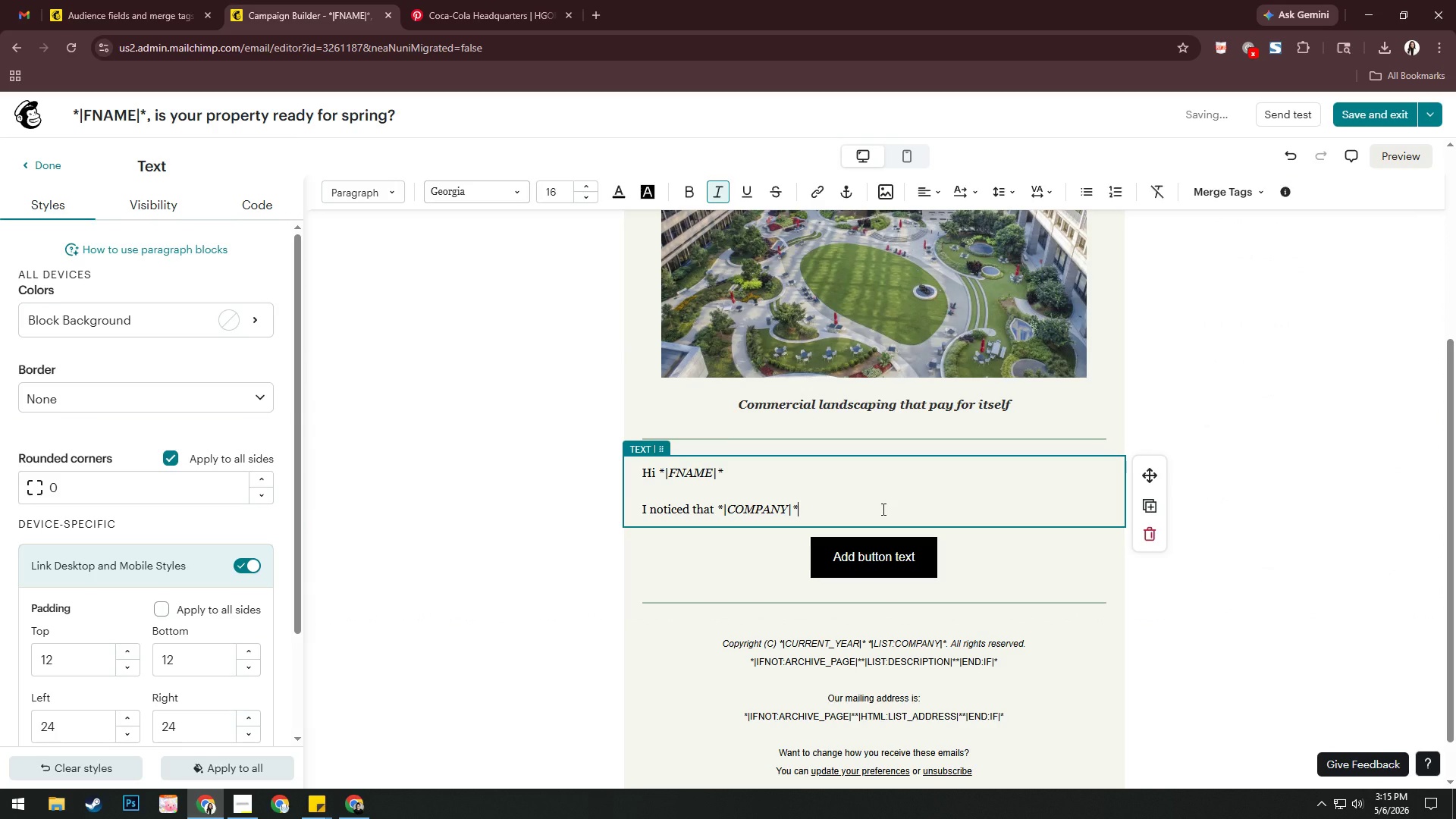 
type( manages )
key(Backspace)
key(Backspace)
key(Backspace)
key(Backspace)
key(Backspace)
key(Backspace)
key(Backspace)
key(Backspace)
 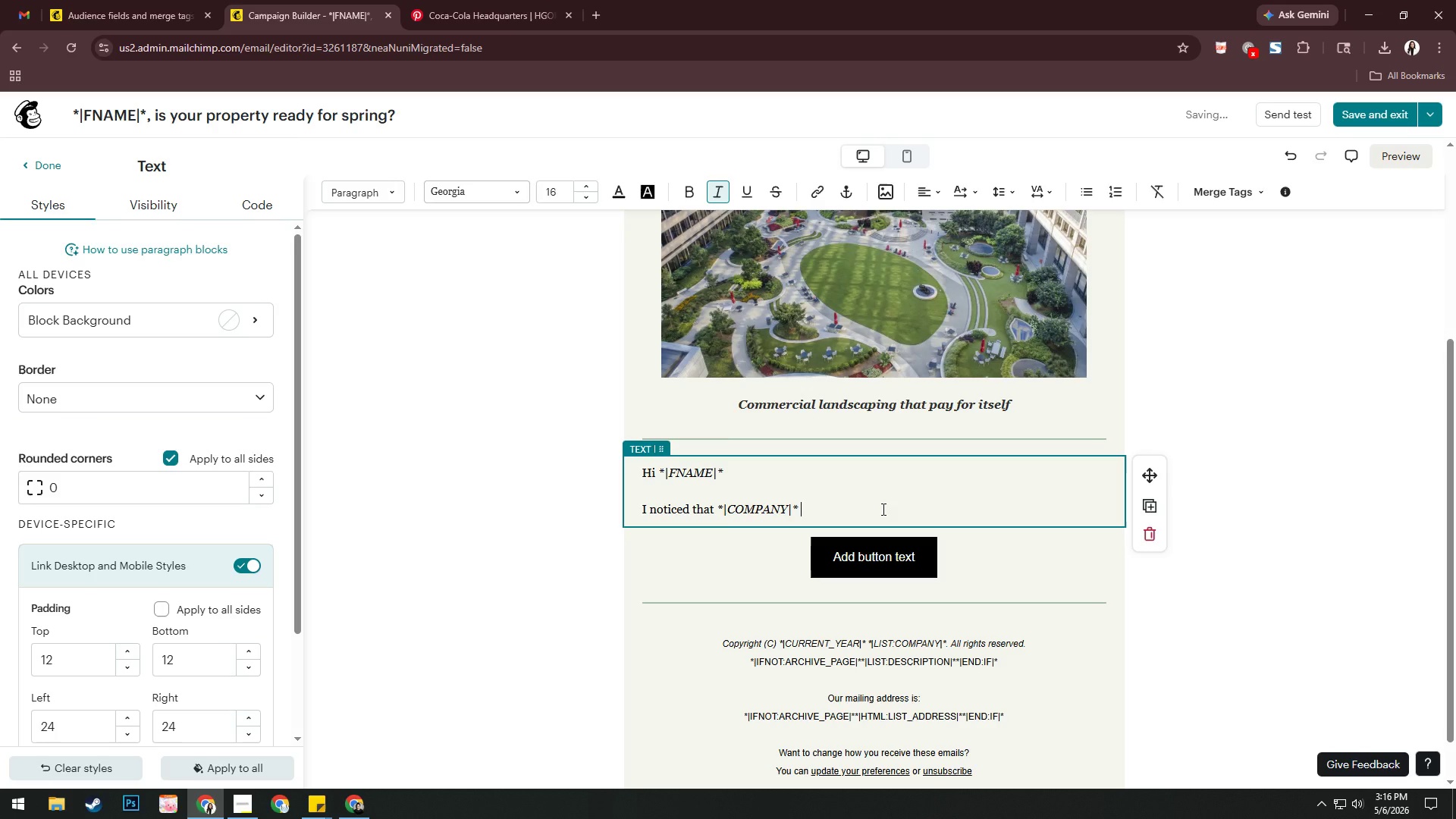 
key(Control+I)
 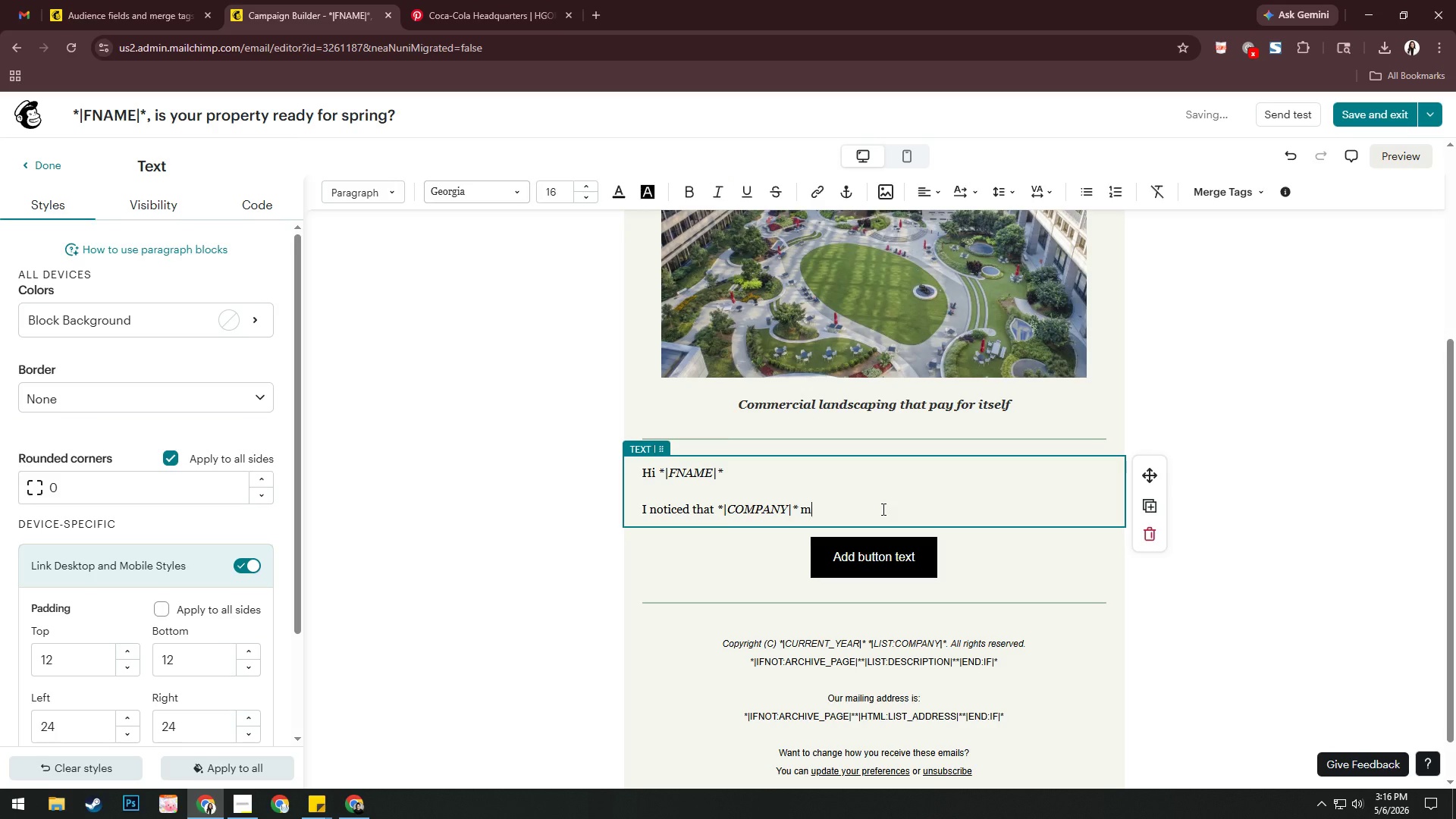 
type(manages a )
 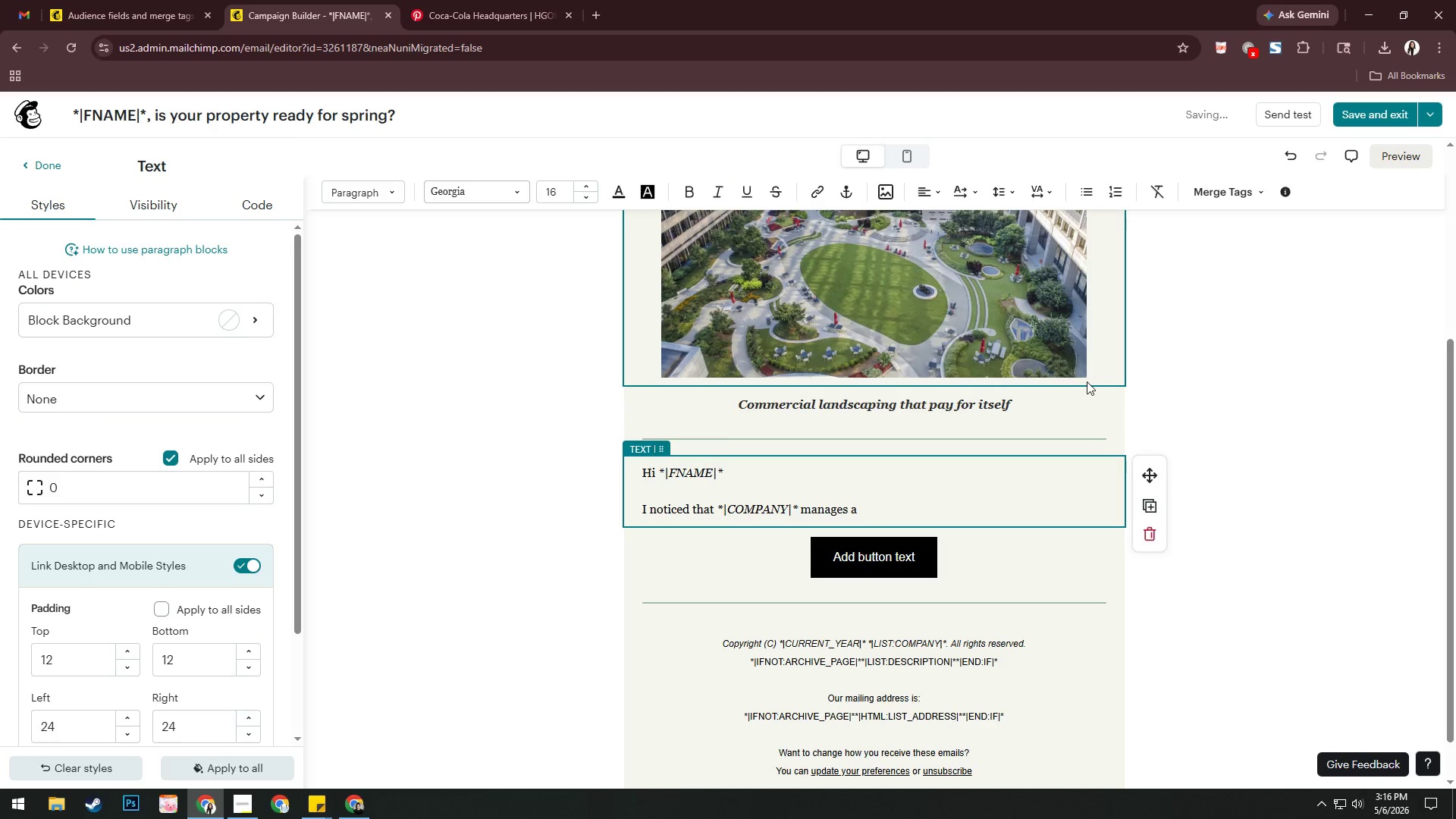 
left_click([1213, 196])
 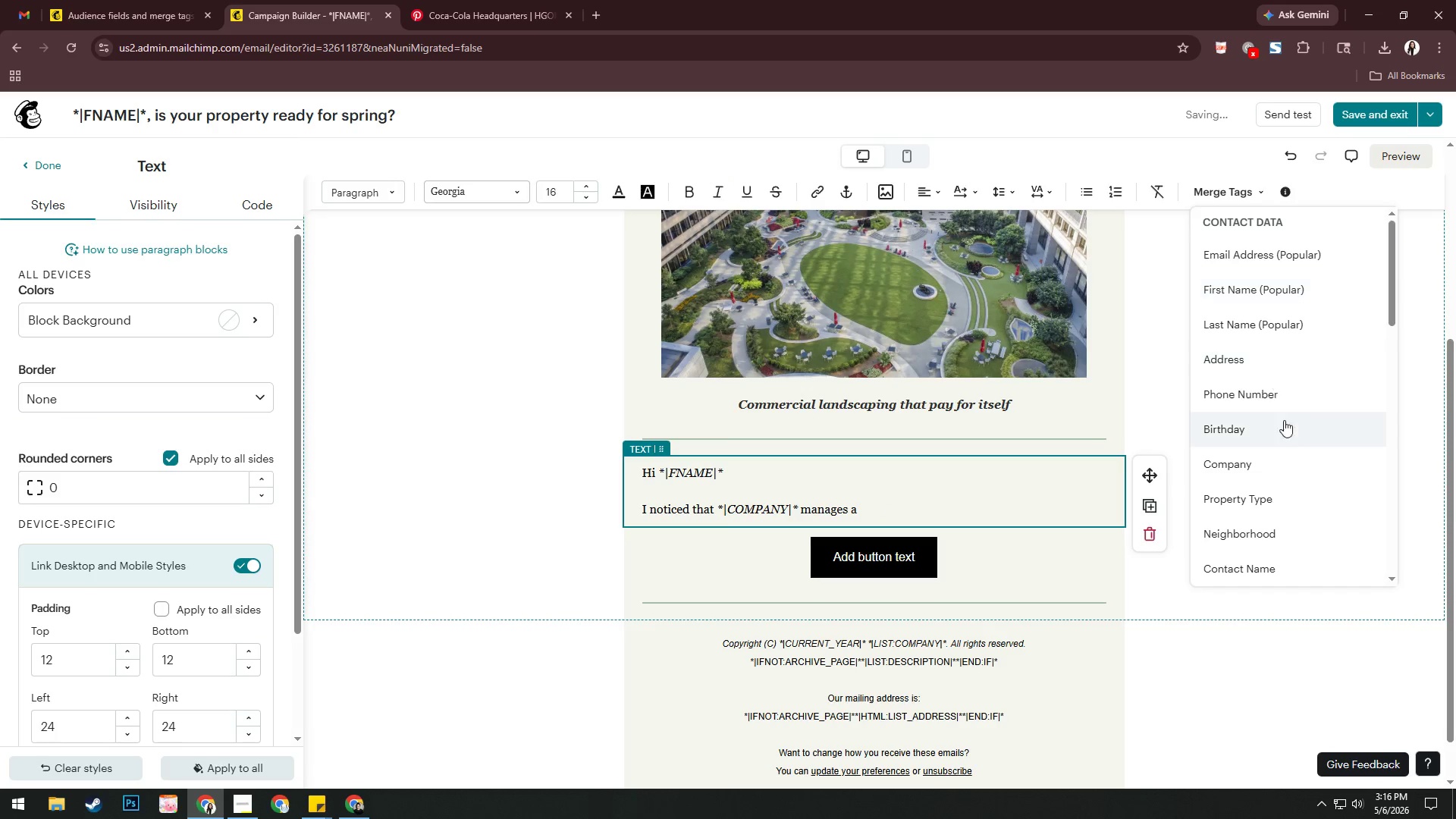 
left_click([1279, 485])
 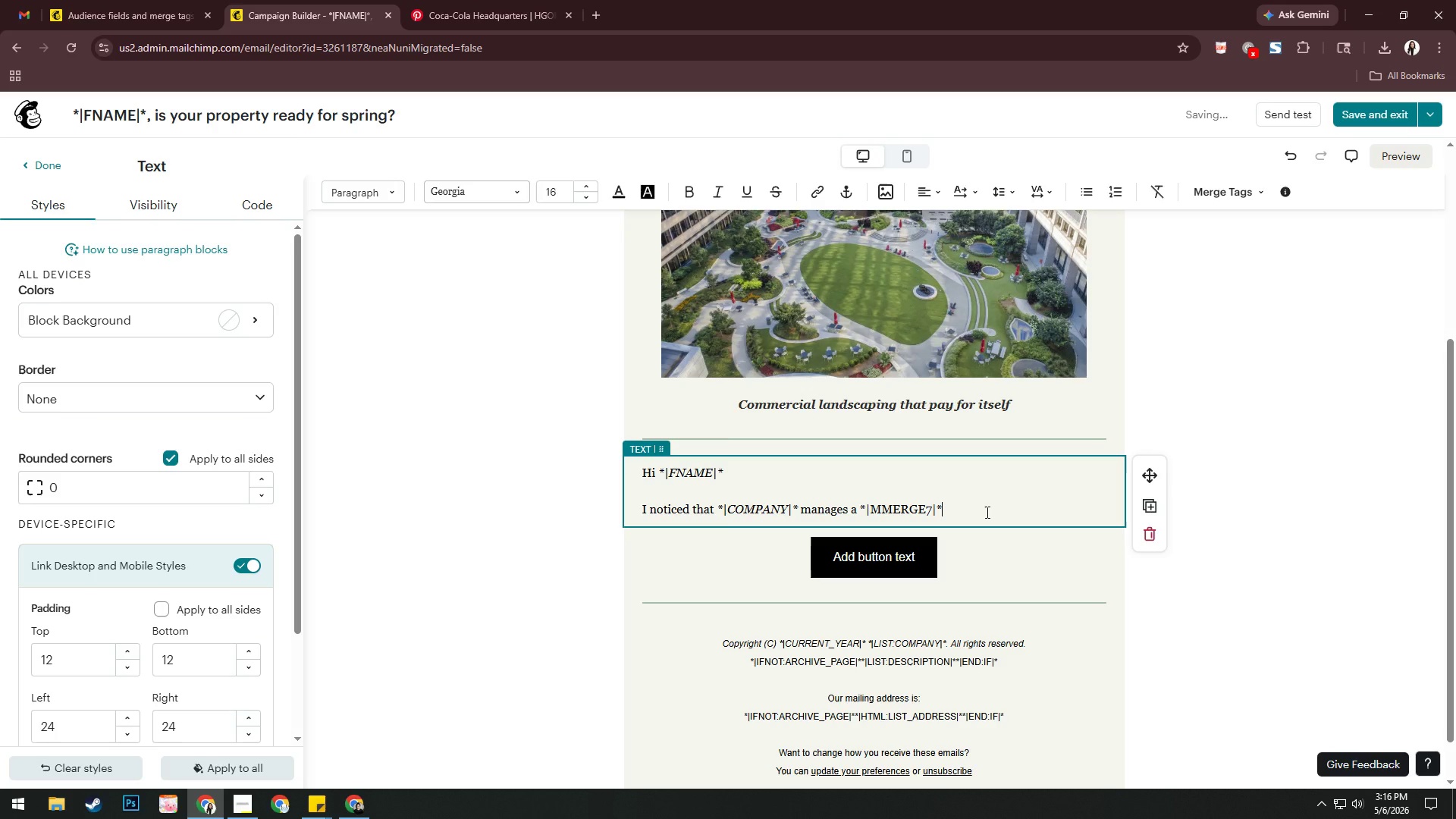 
wait(6.01)
 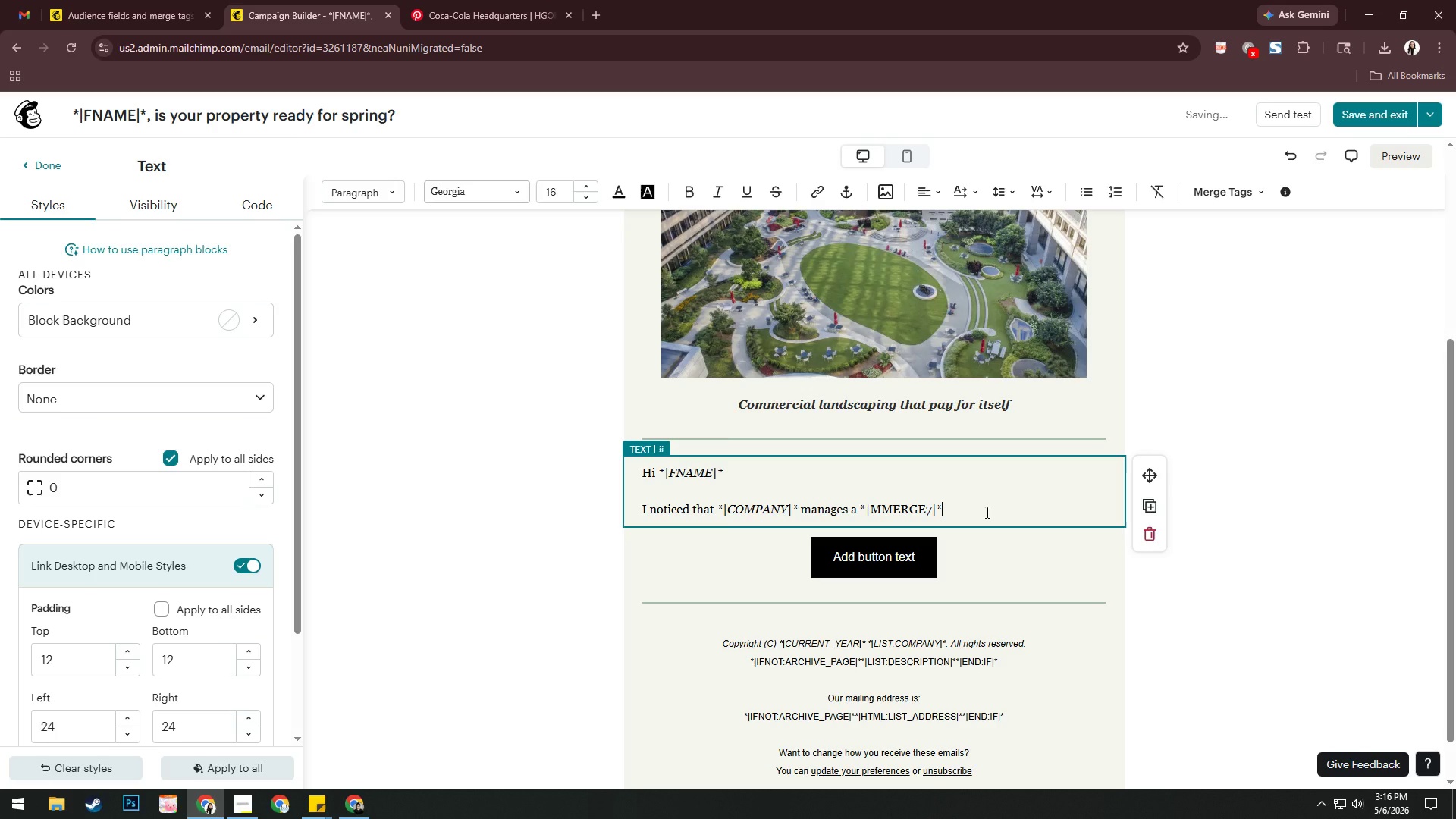 
type( property in )
 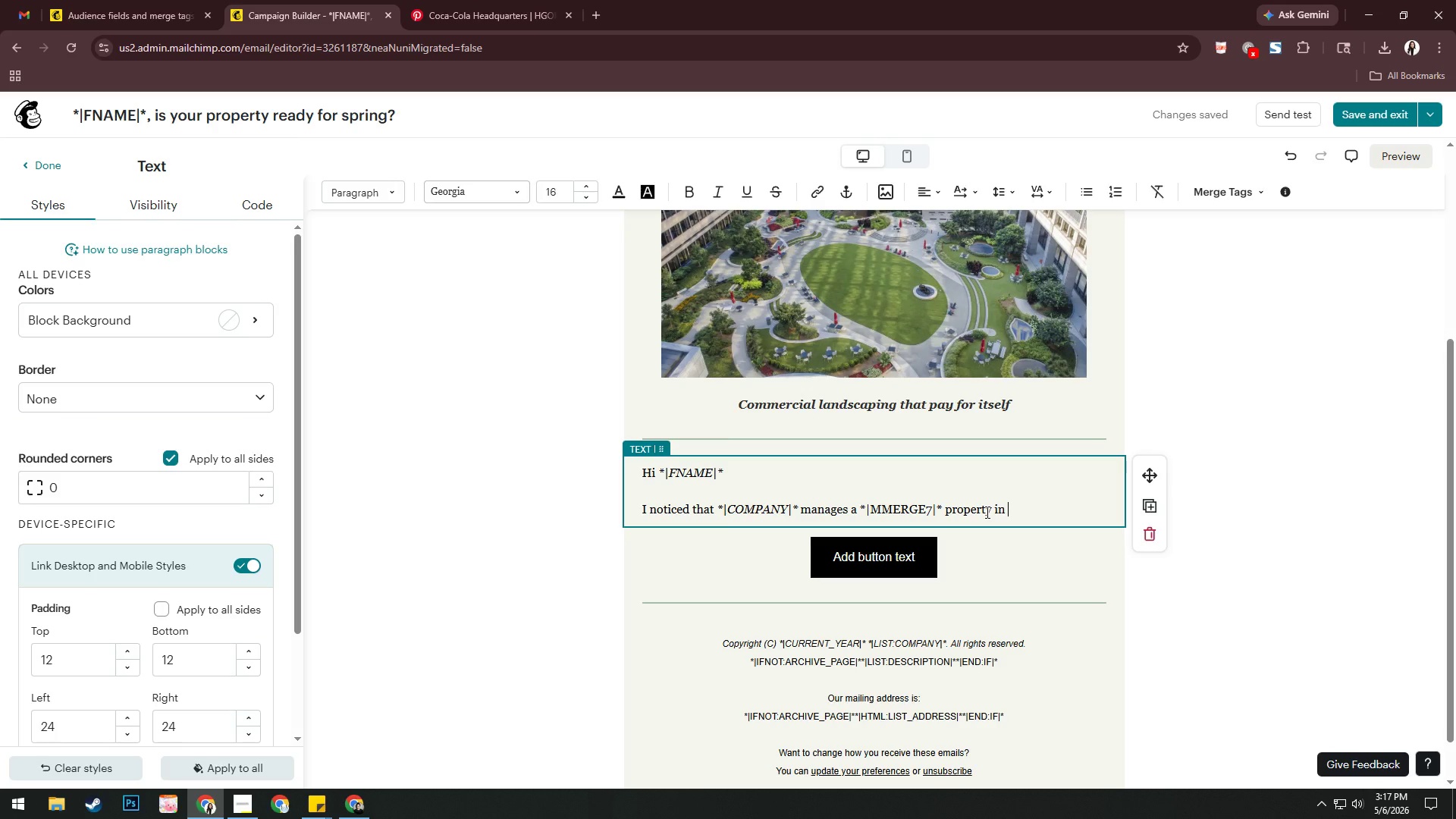 
wait(46.7)
 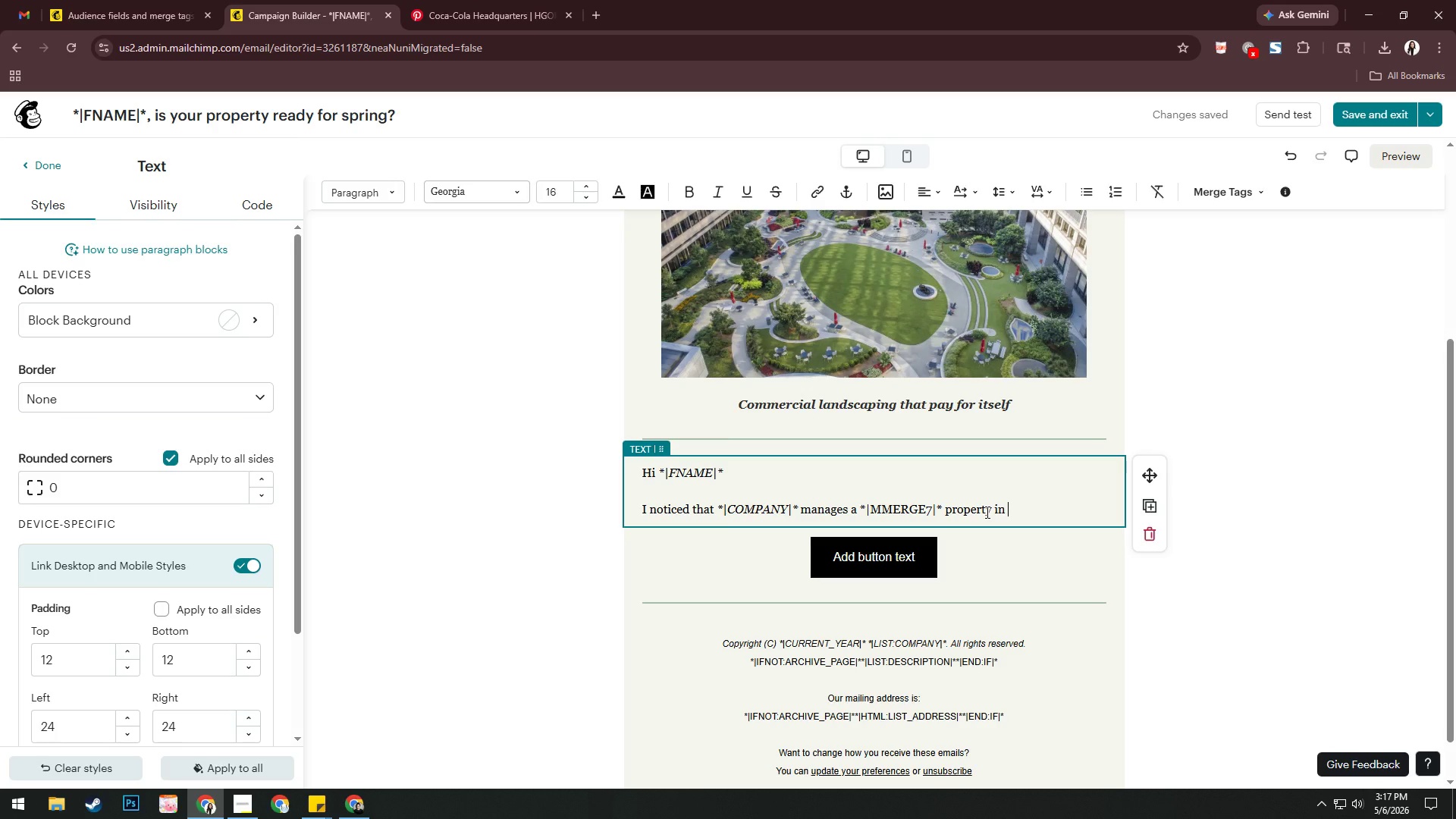 
left_click([1235, 196])
 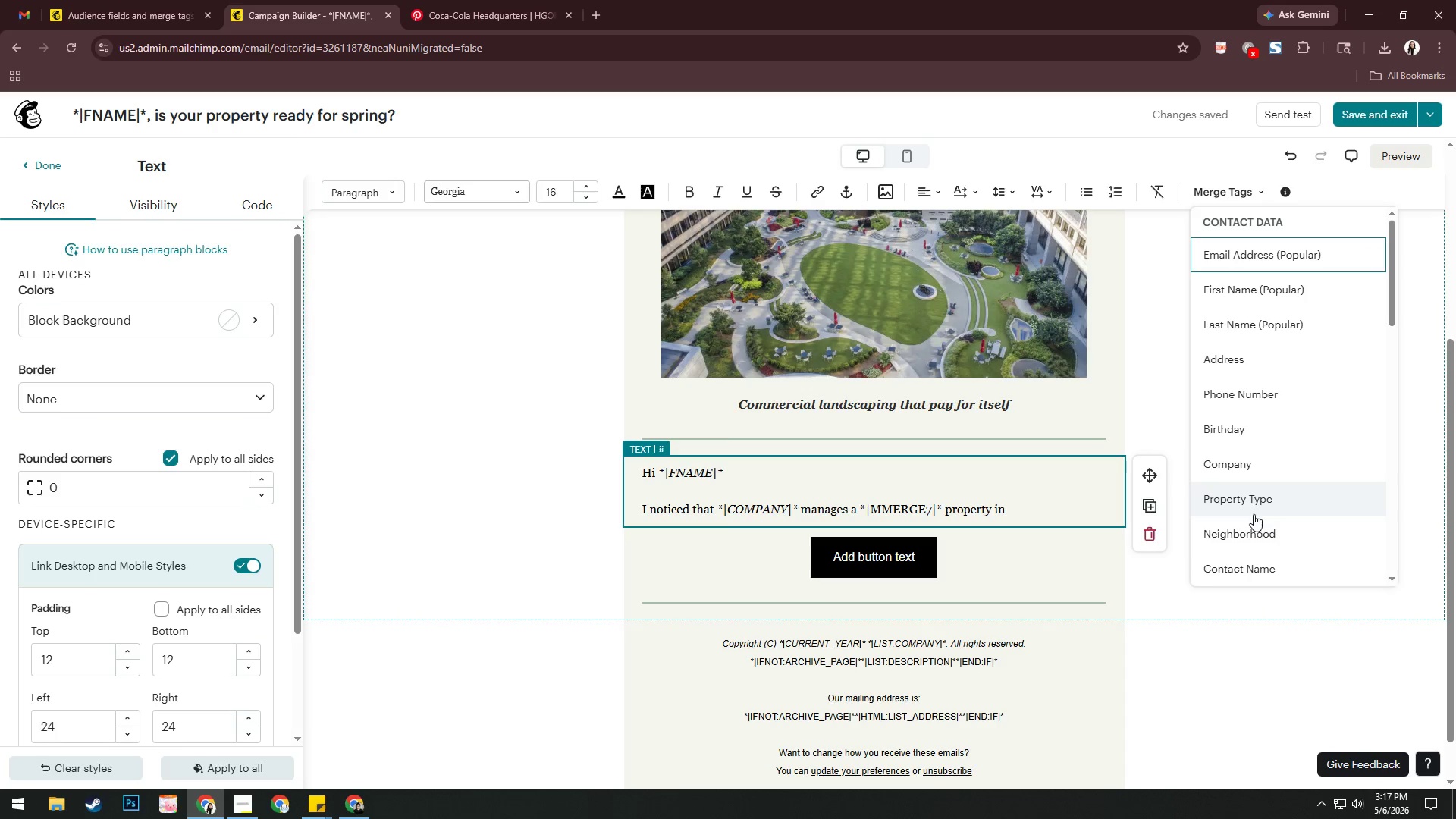 
left_click([1244, 526])
 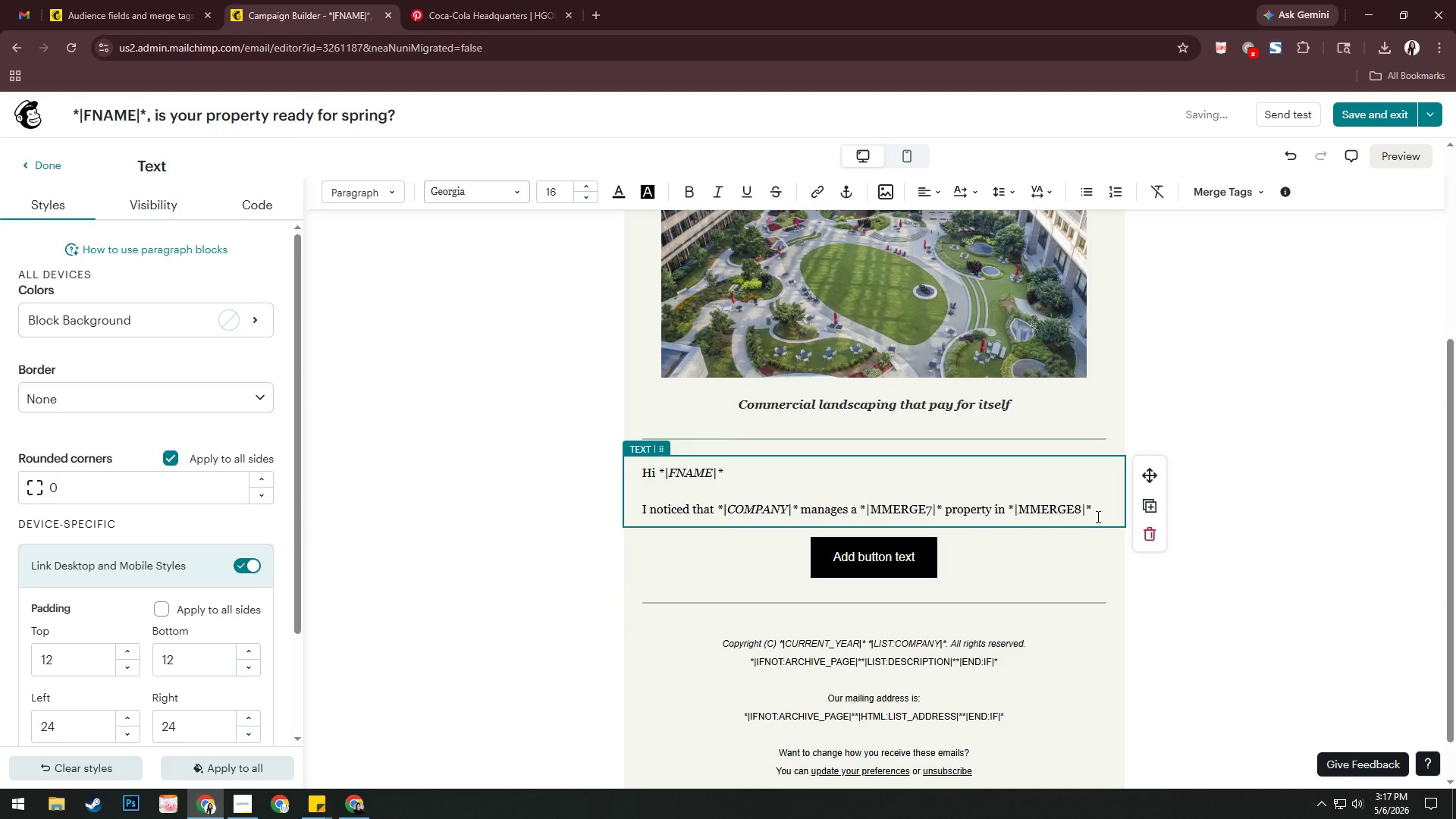 
type(, and I wanted )
 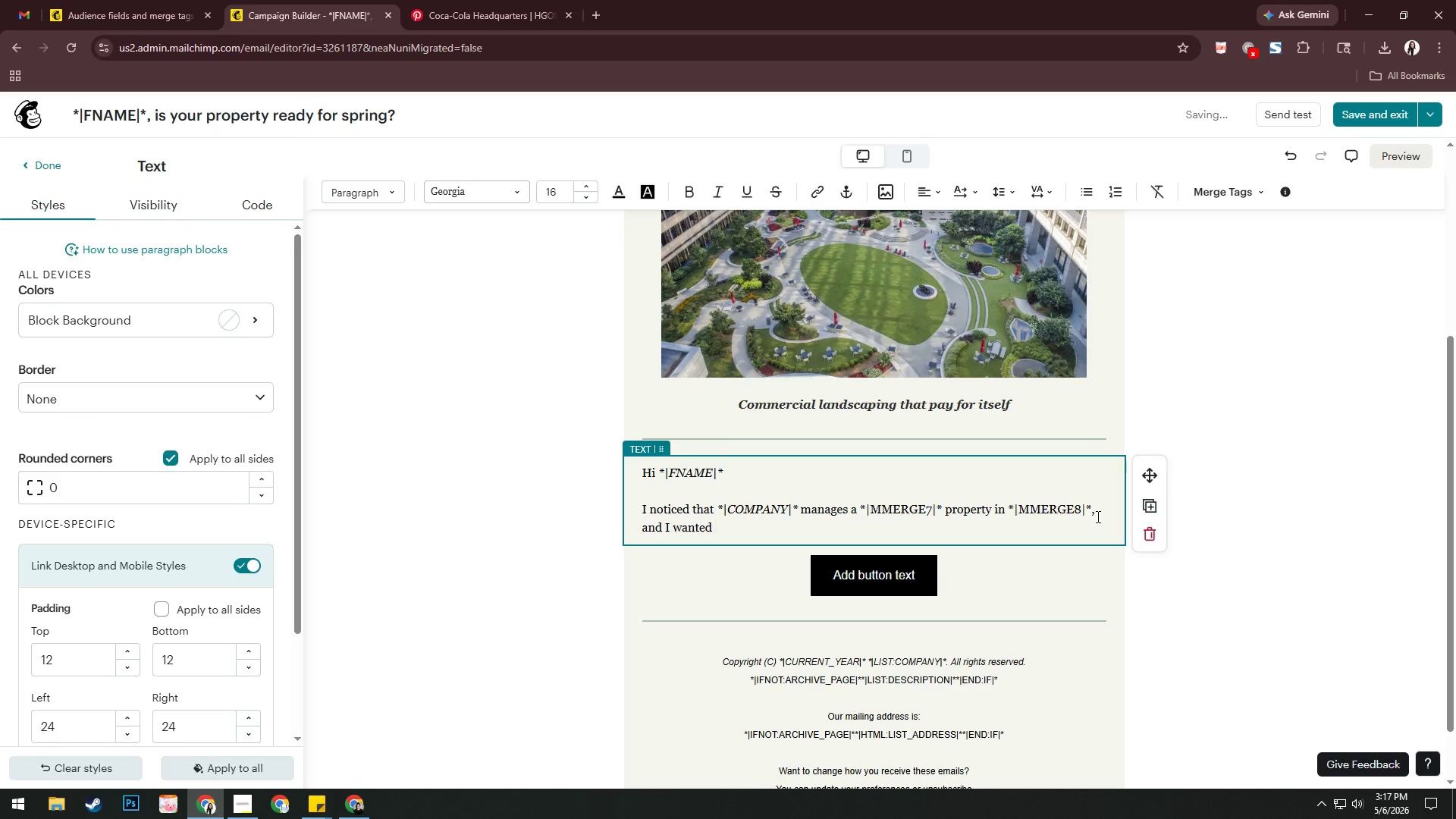 
wait(21.97)
 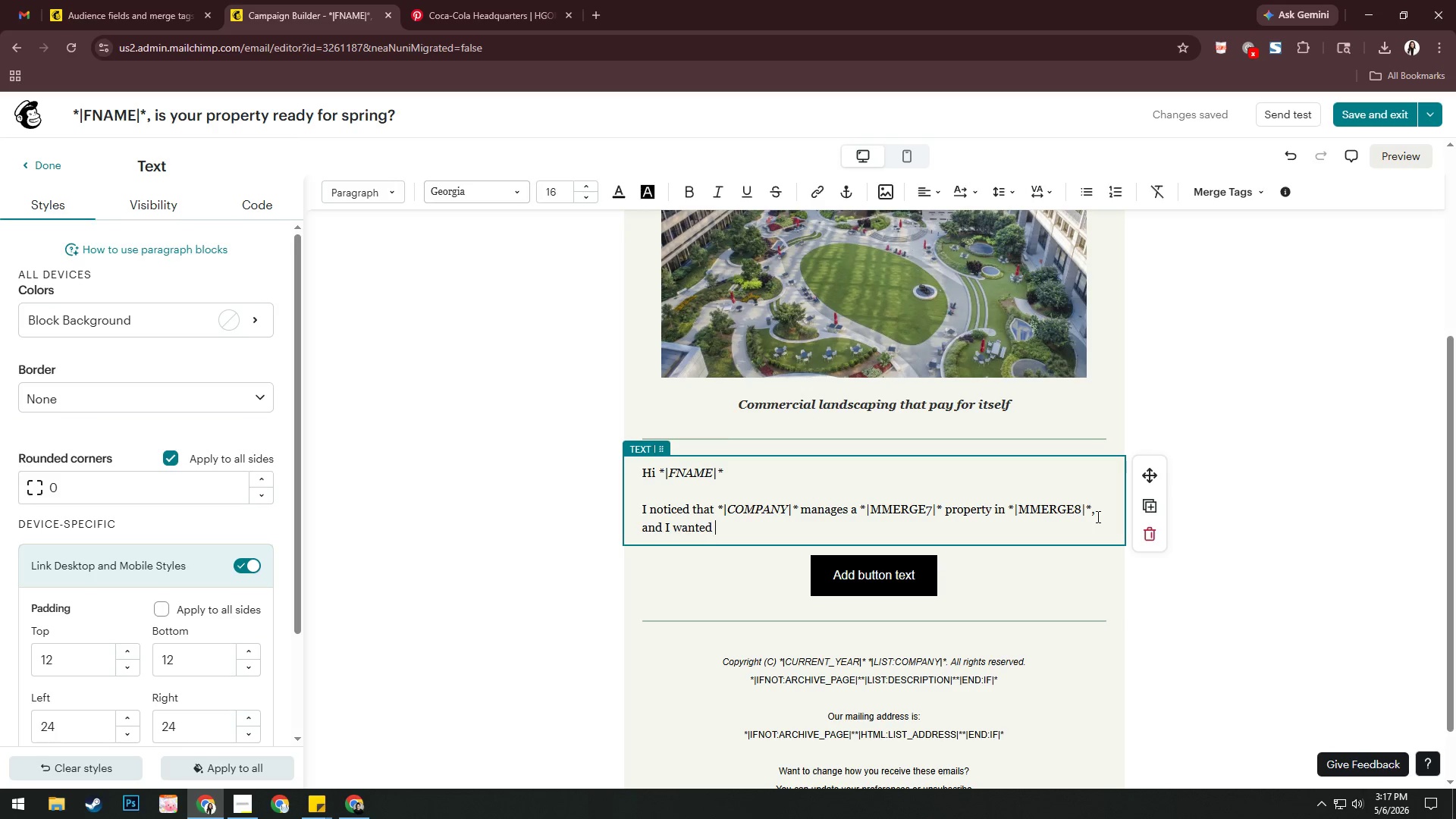 
type(to reach out )
 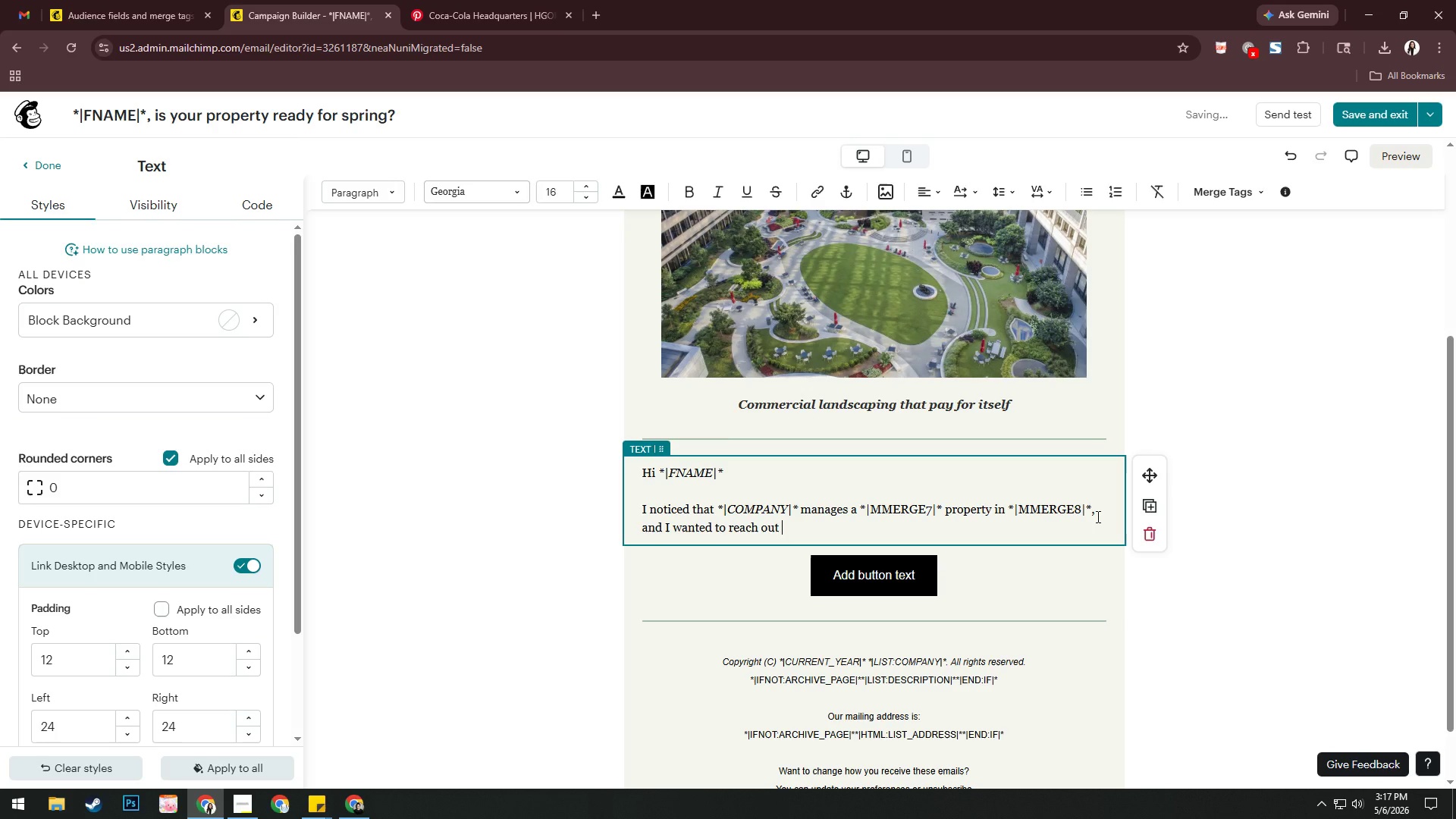 
type(before spring bookings fill up.)
 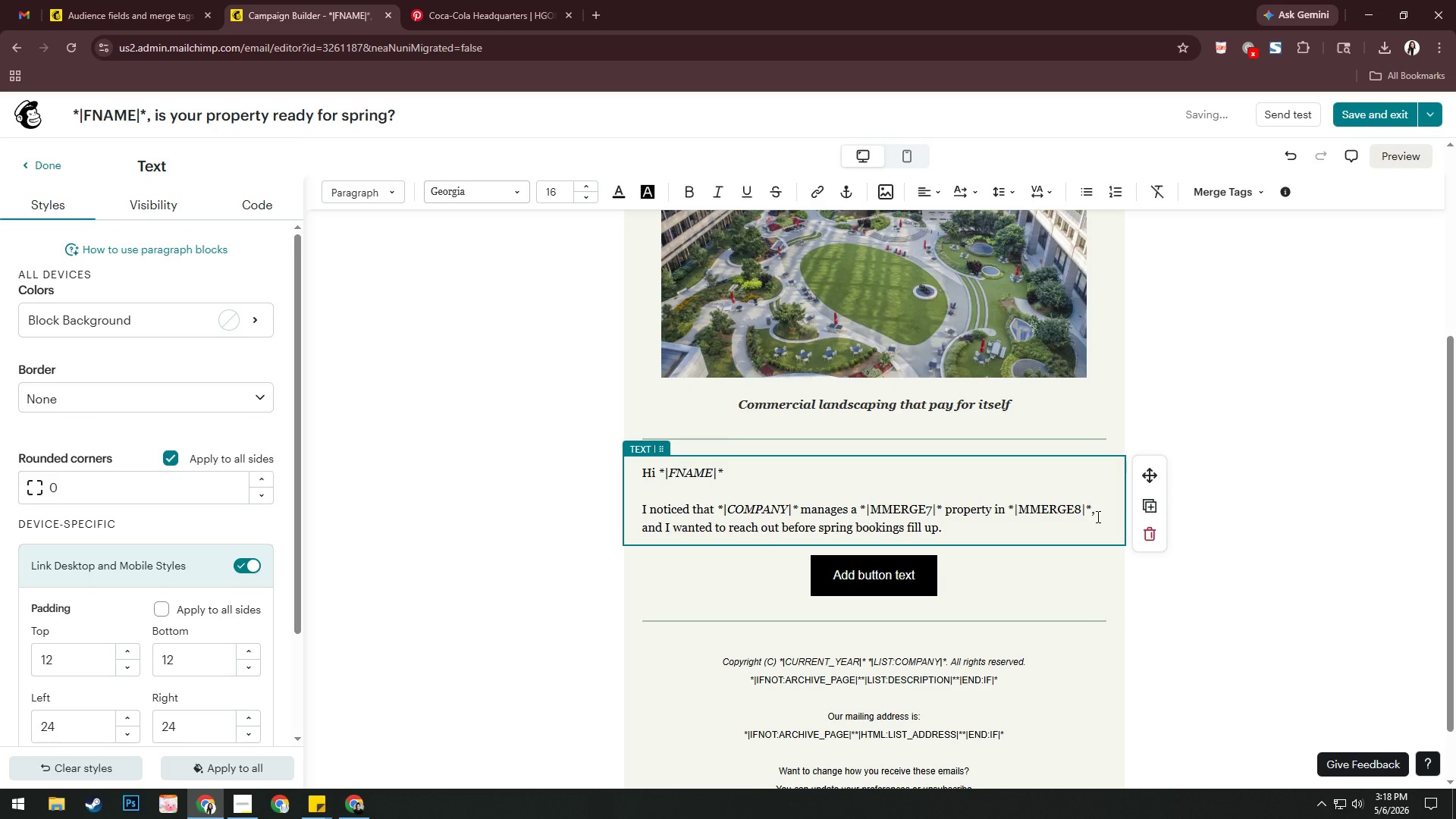 
key(Enter)
 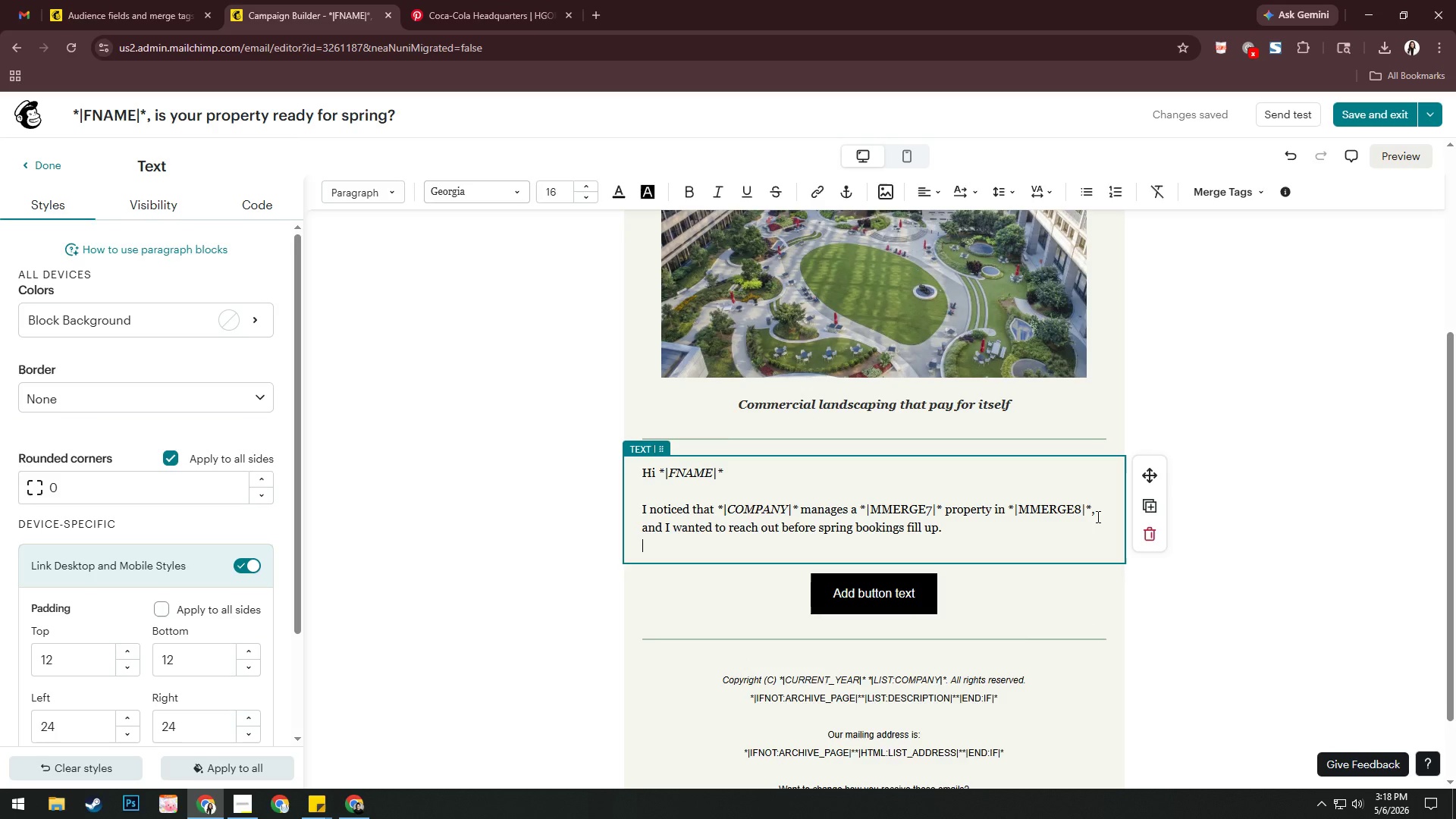 
key(Enter)
 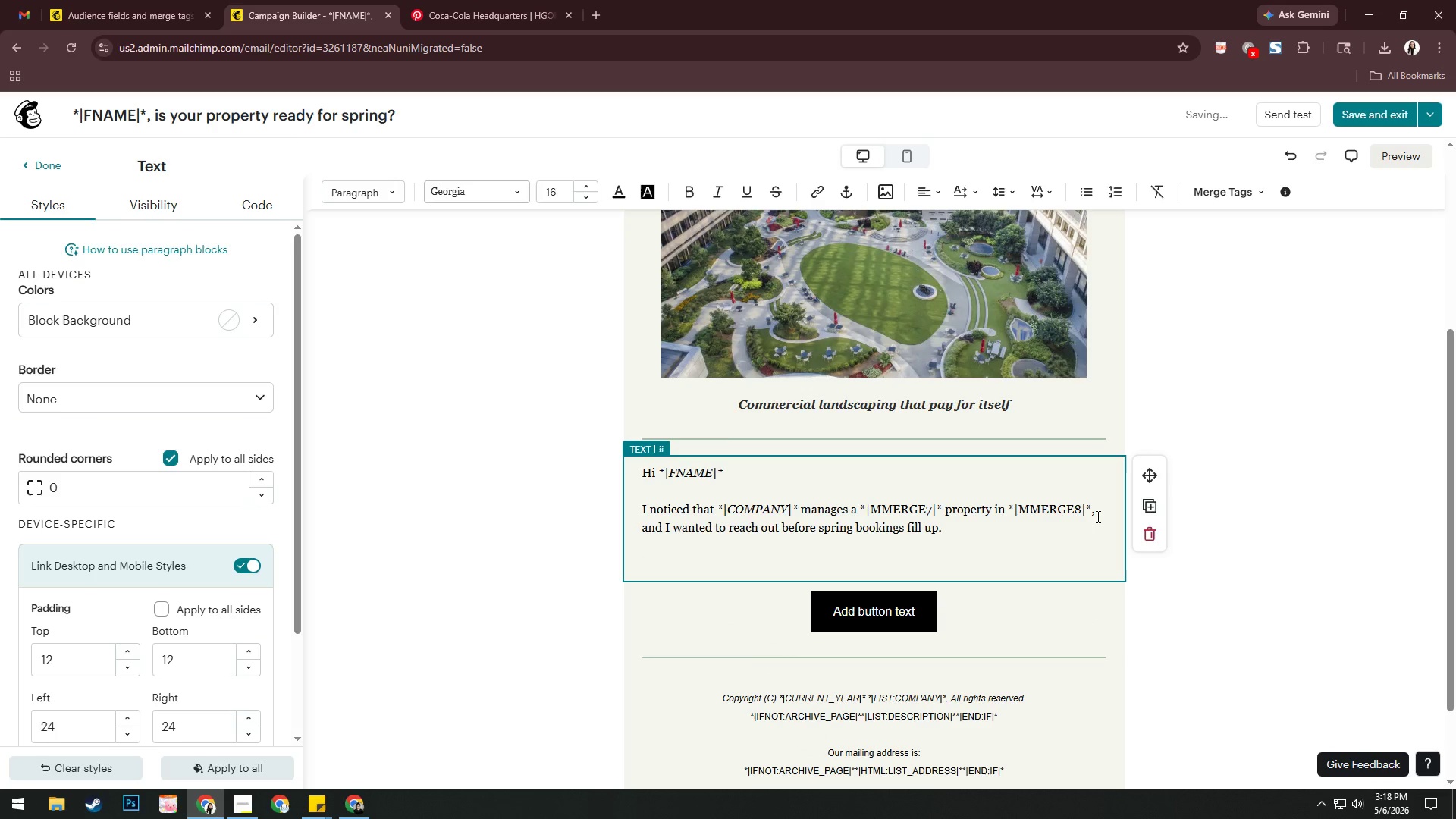 
type(First impresi=si)
key(Backspace)
key(Backspace)
key(Backspace)
key(Backspace)
type(sions happen in the parking lot, beo)
key(Backspace)
type(fore na)
key(Backspace)
key(Backspace)
type(anyone )
 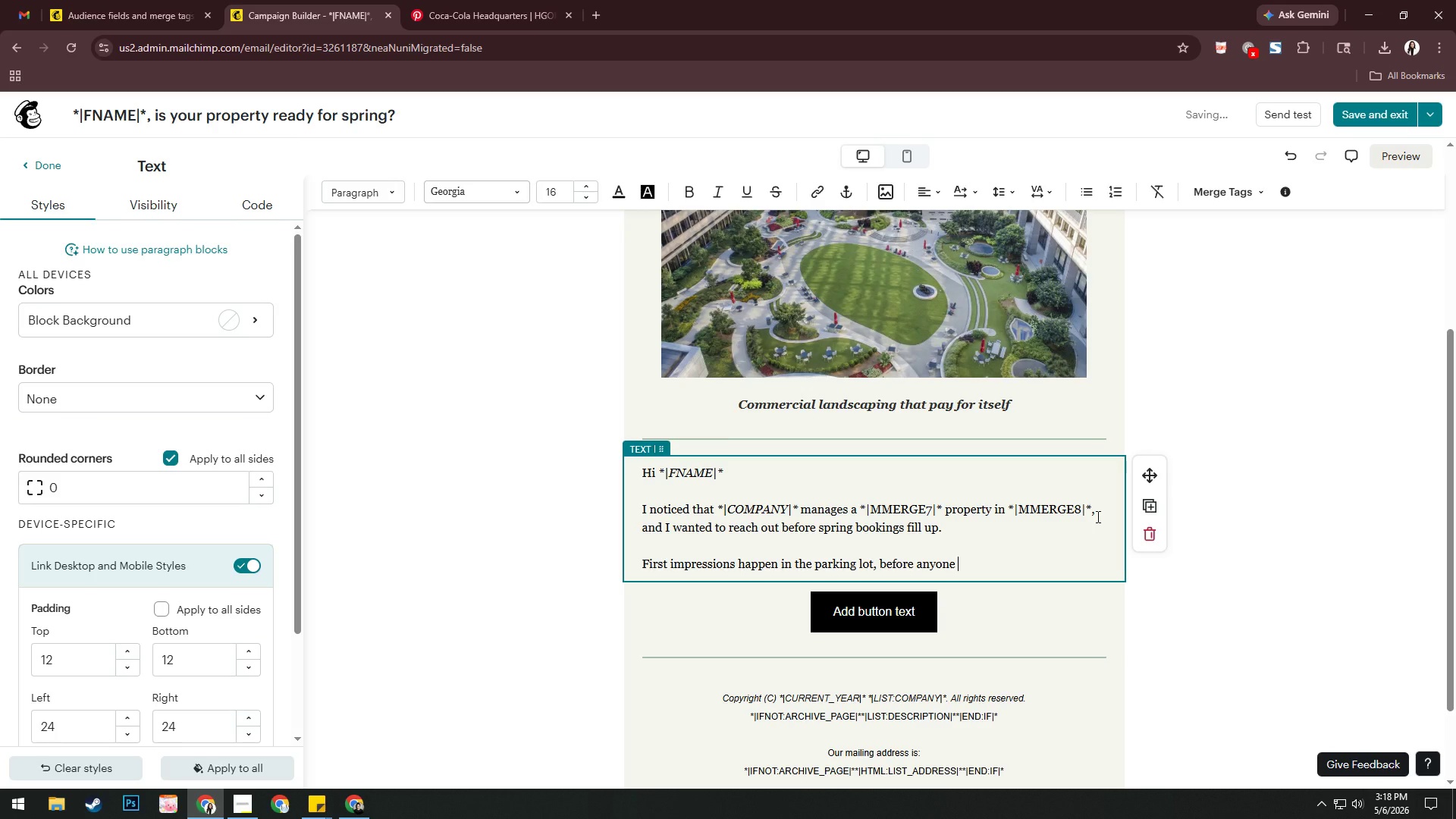 
type(walks through your door.)
 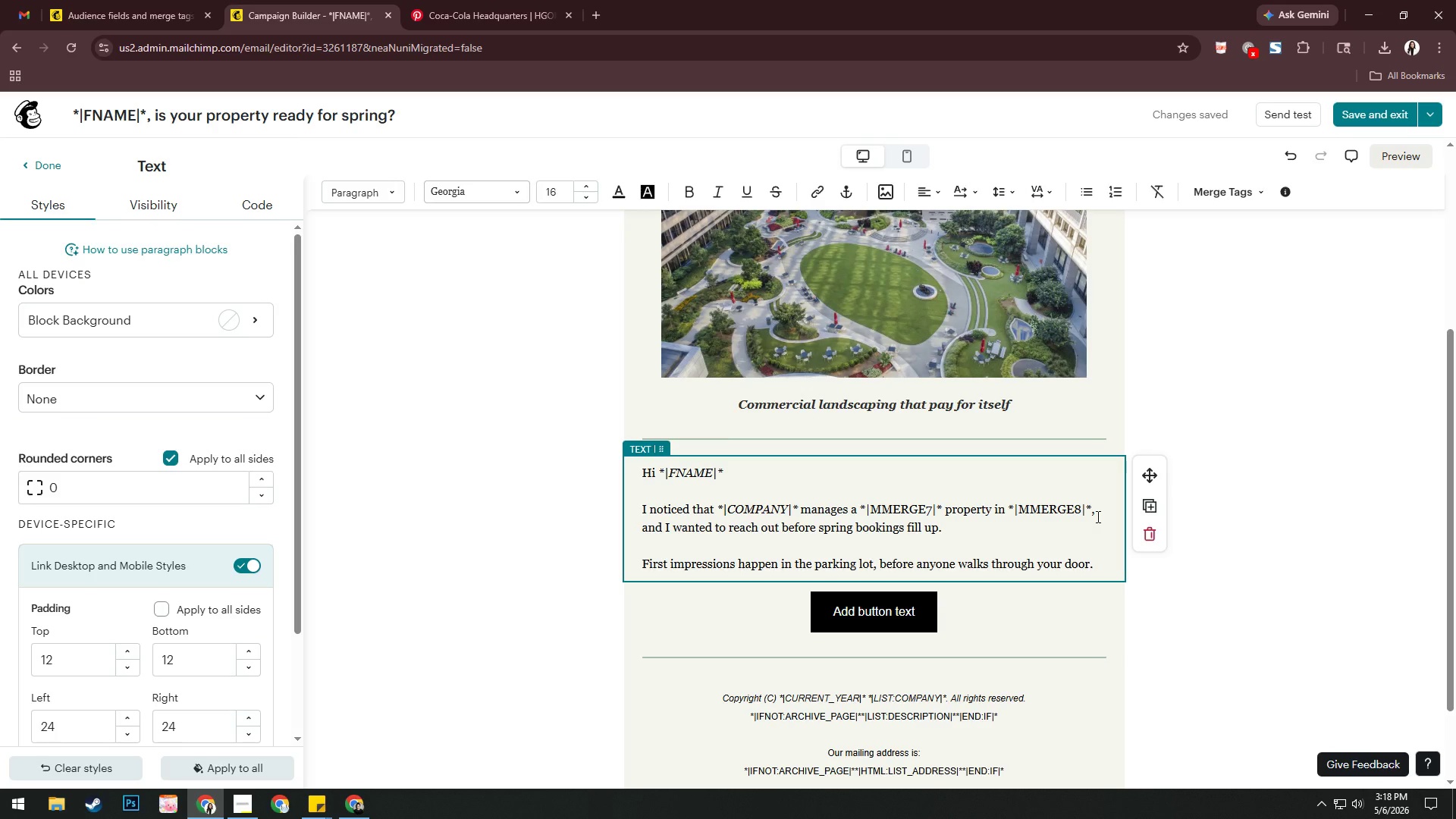 
wait(9.09)
 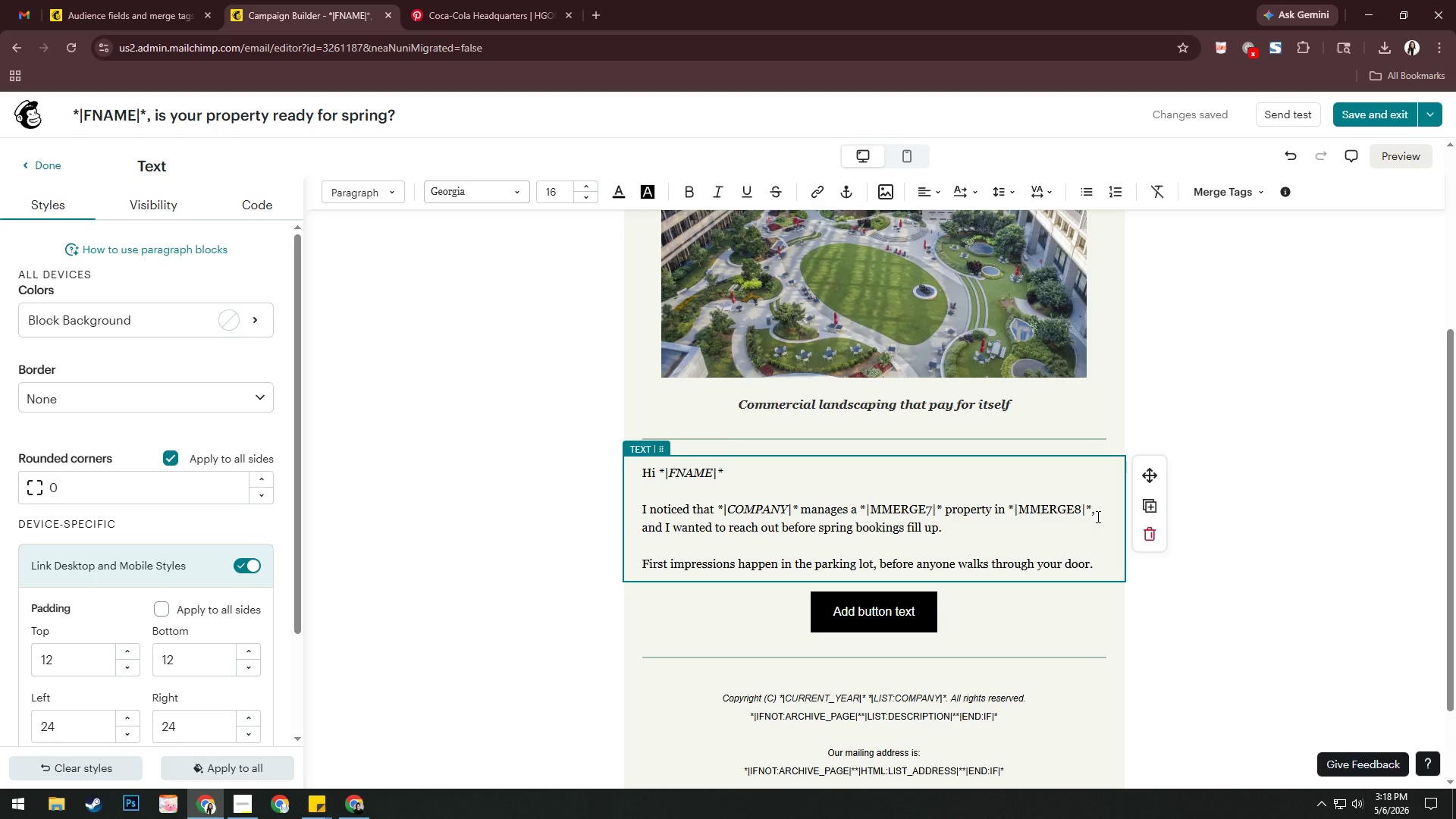 
key(Alt+AltLeft)
 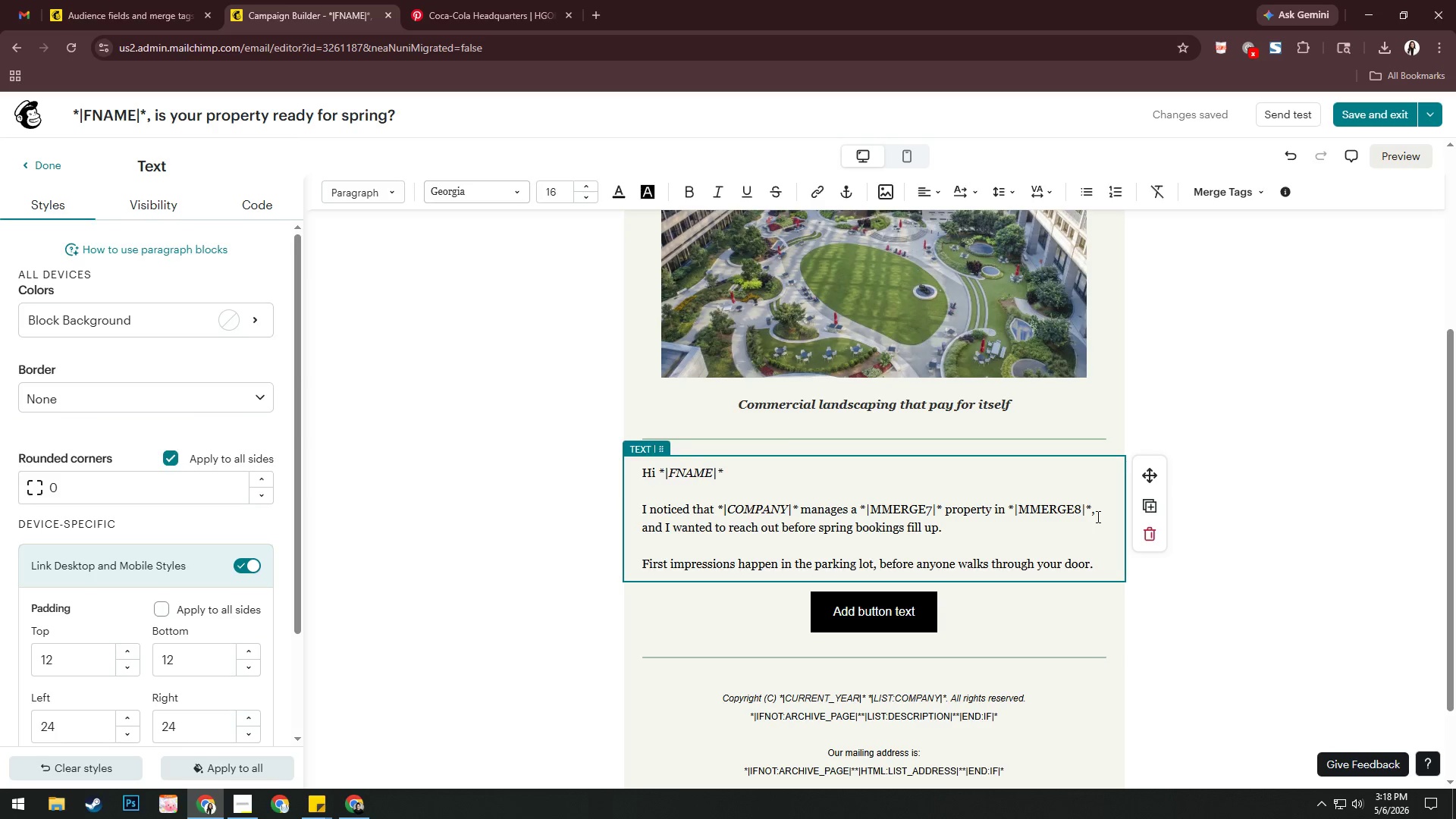 
key(Alt+Tab)